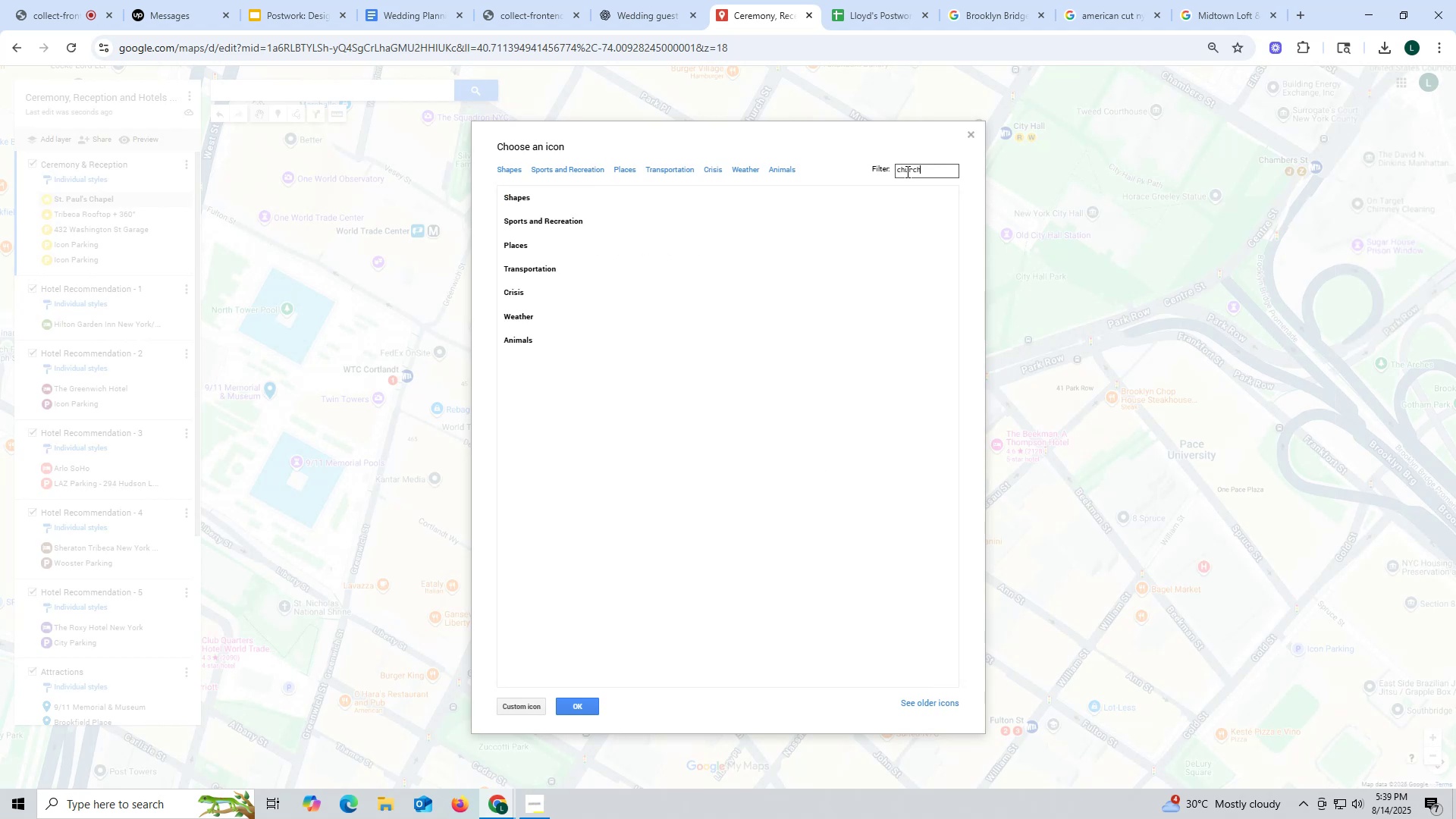 
key(Enter)
 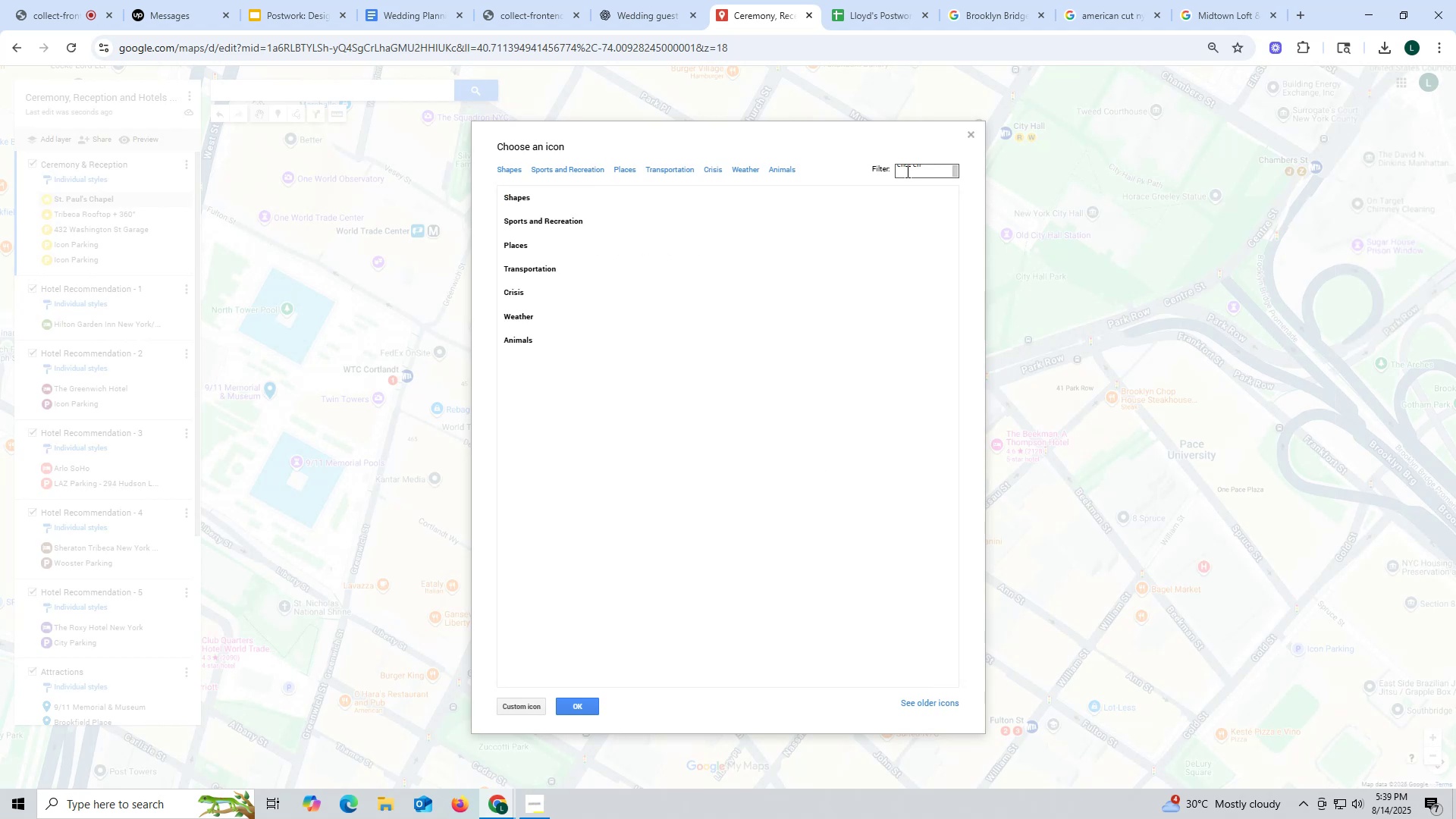 
key(Backspace)
 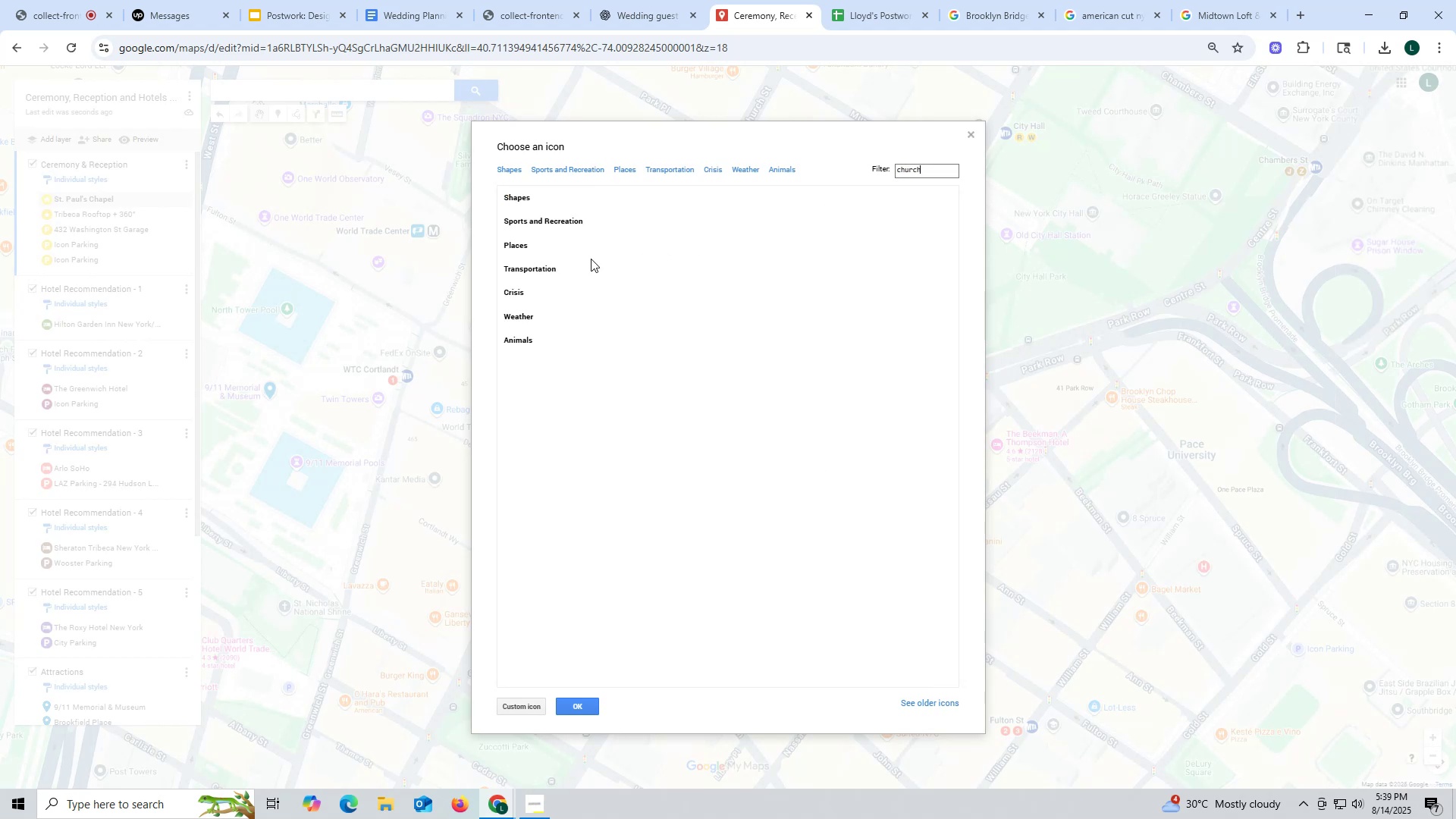 
left_click([517, 246])
 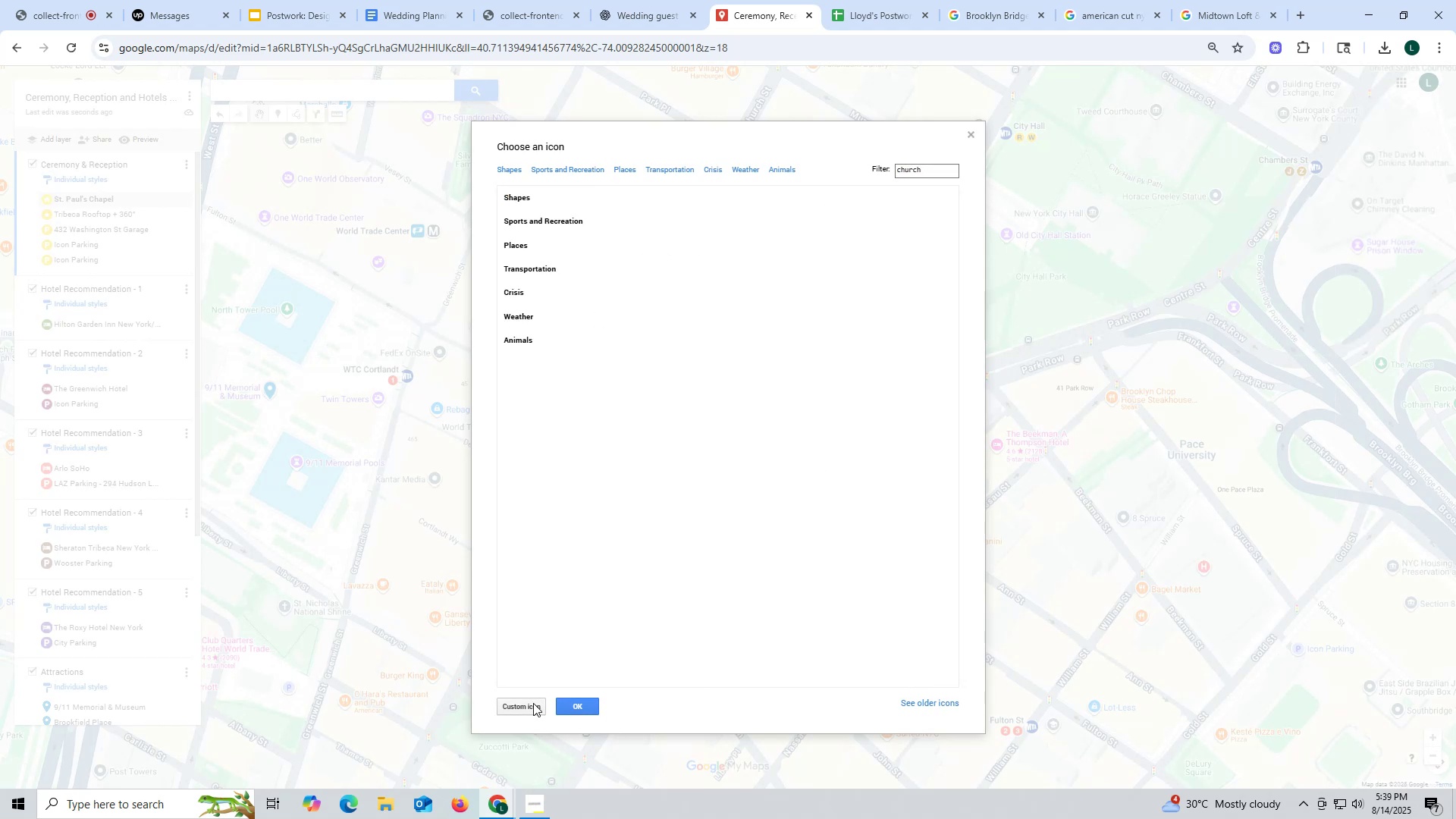 
left_click([567, 702])
 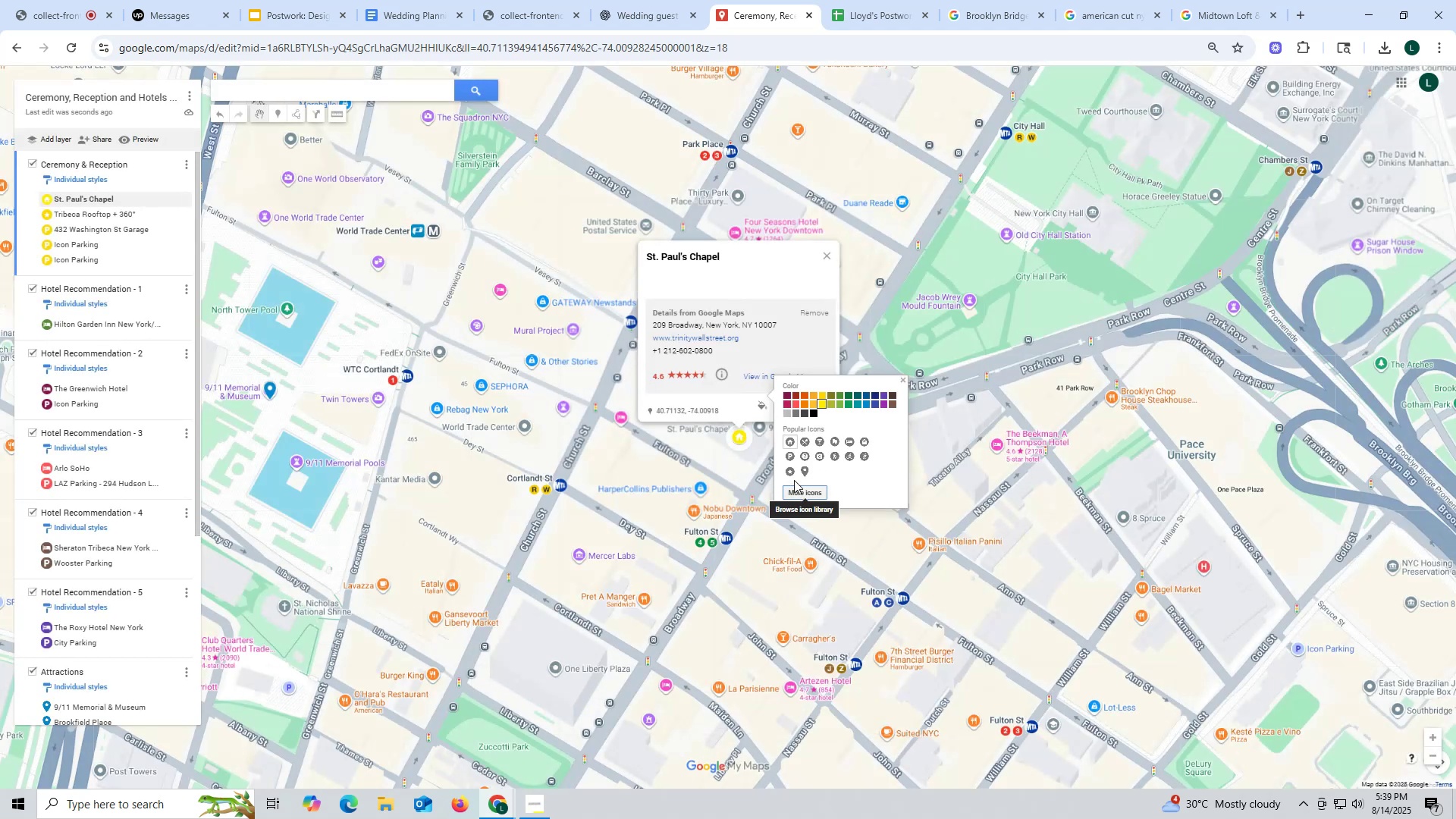 
left_click([797, 490])
 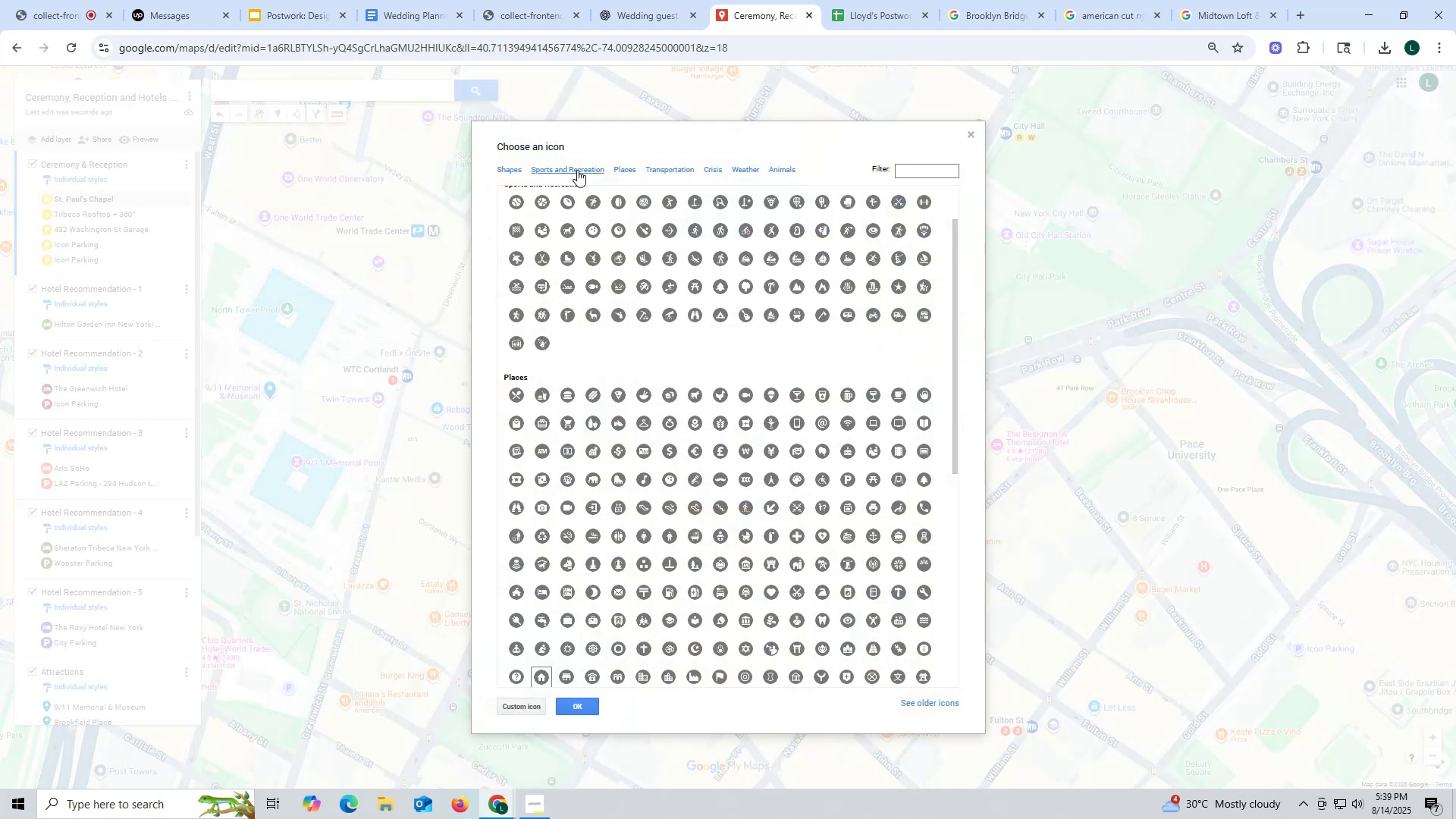 
left_click([628, 170])
 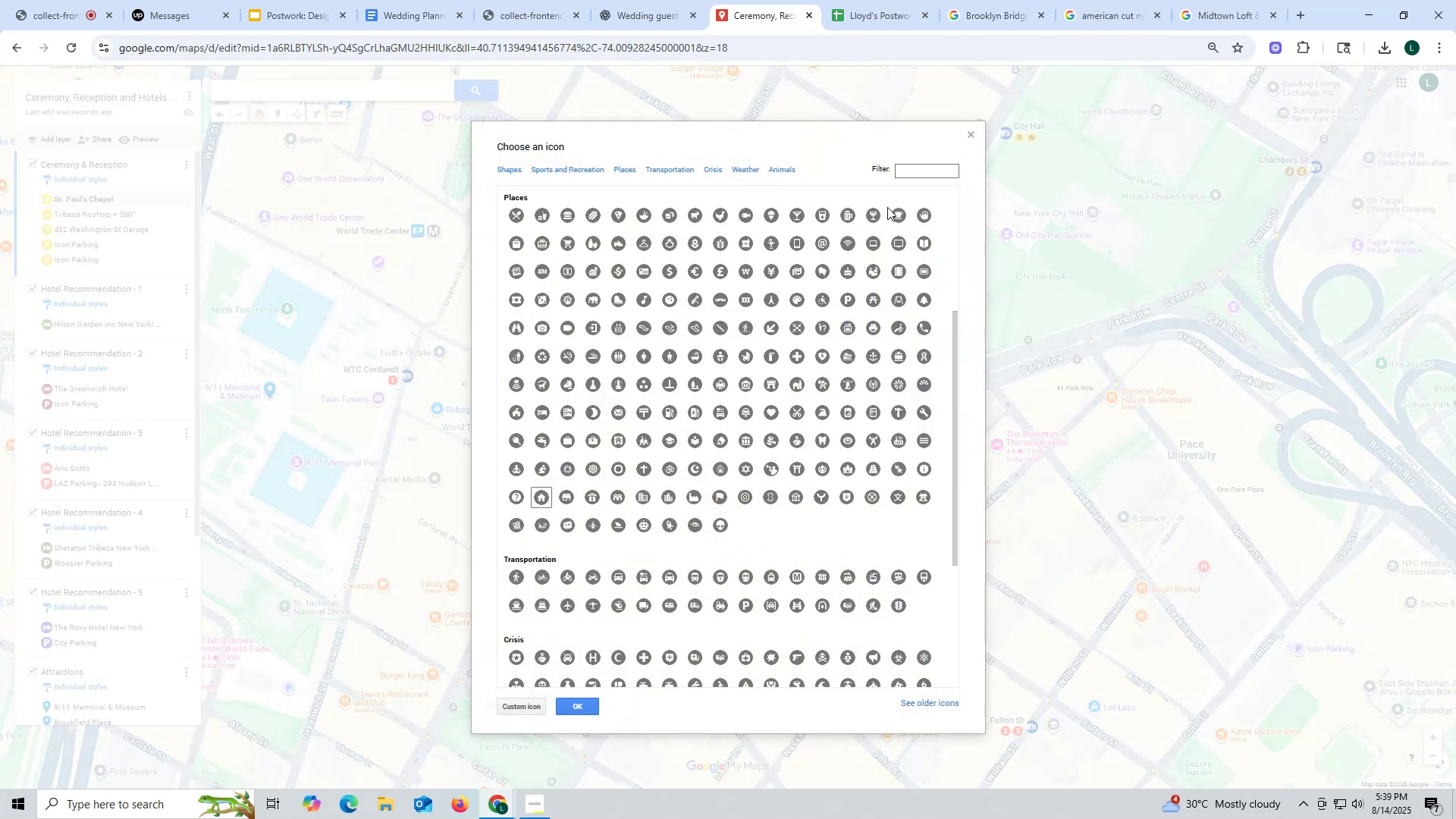 
wait(11.7)
 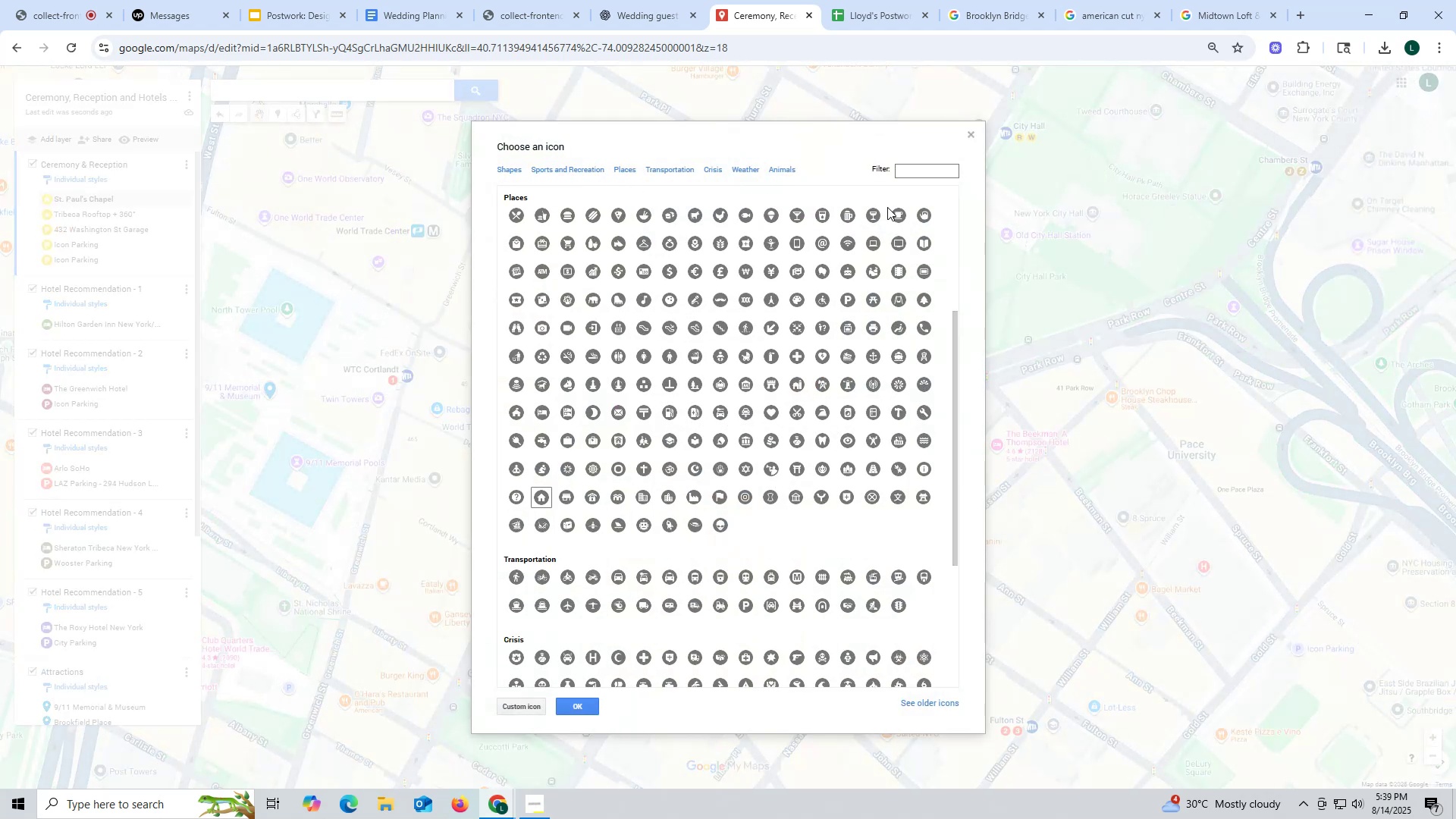 
left_click([538, 500])
 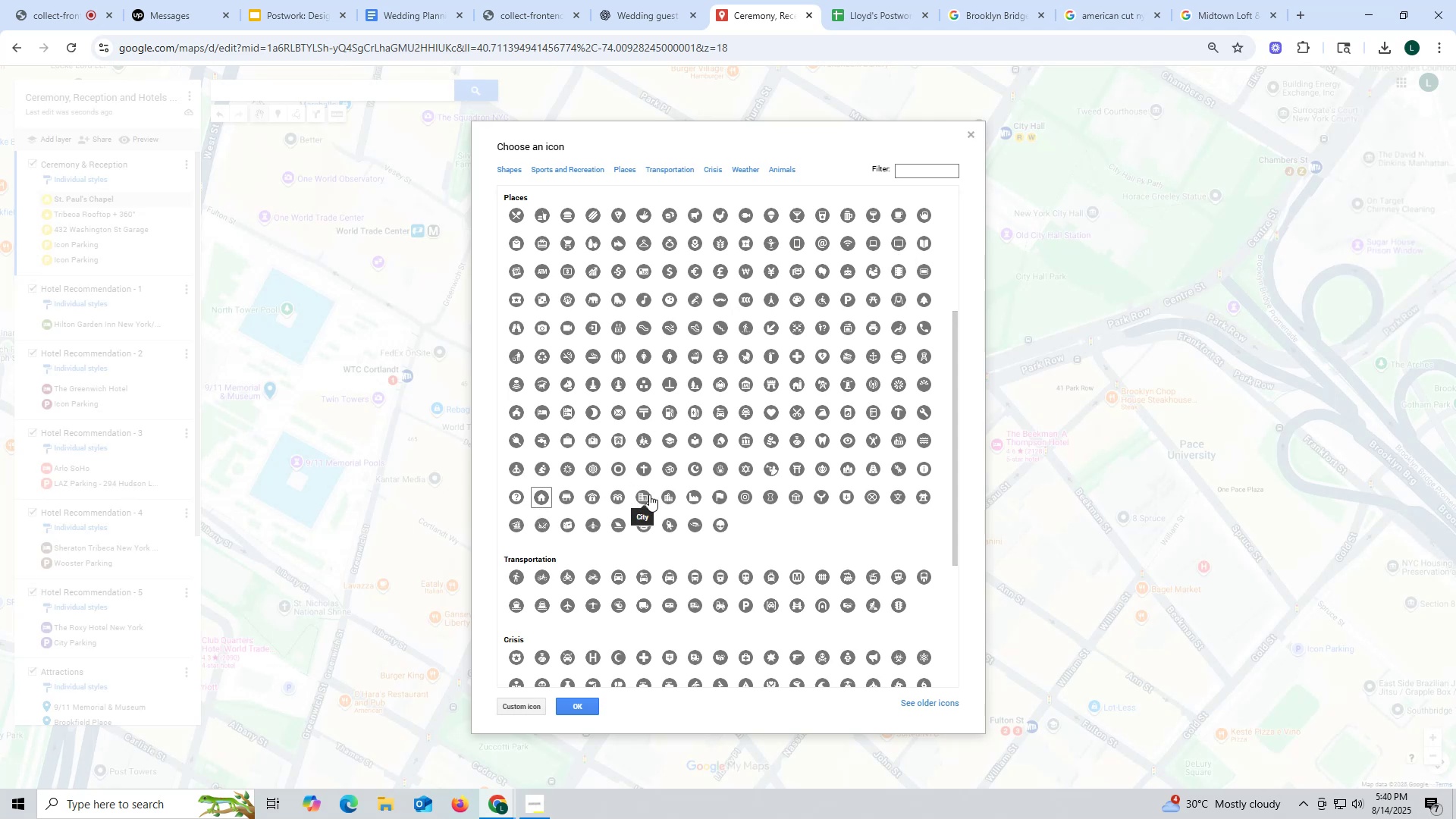 
wait(7.18)
 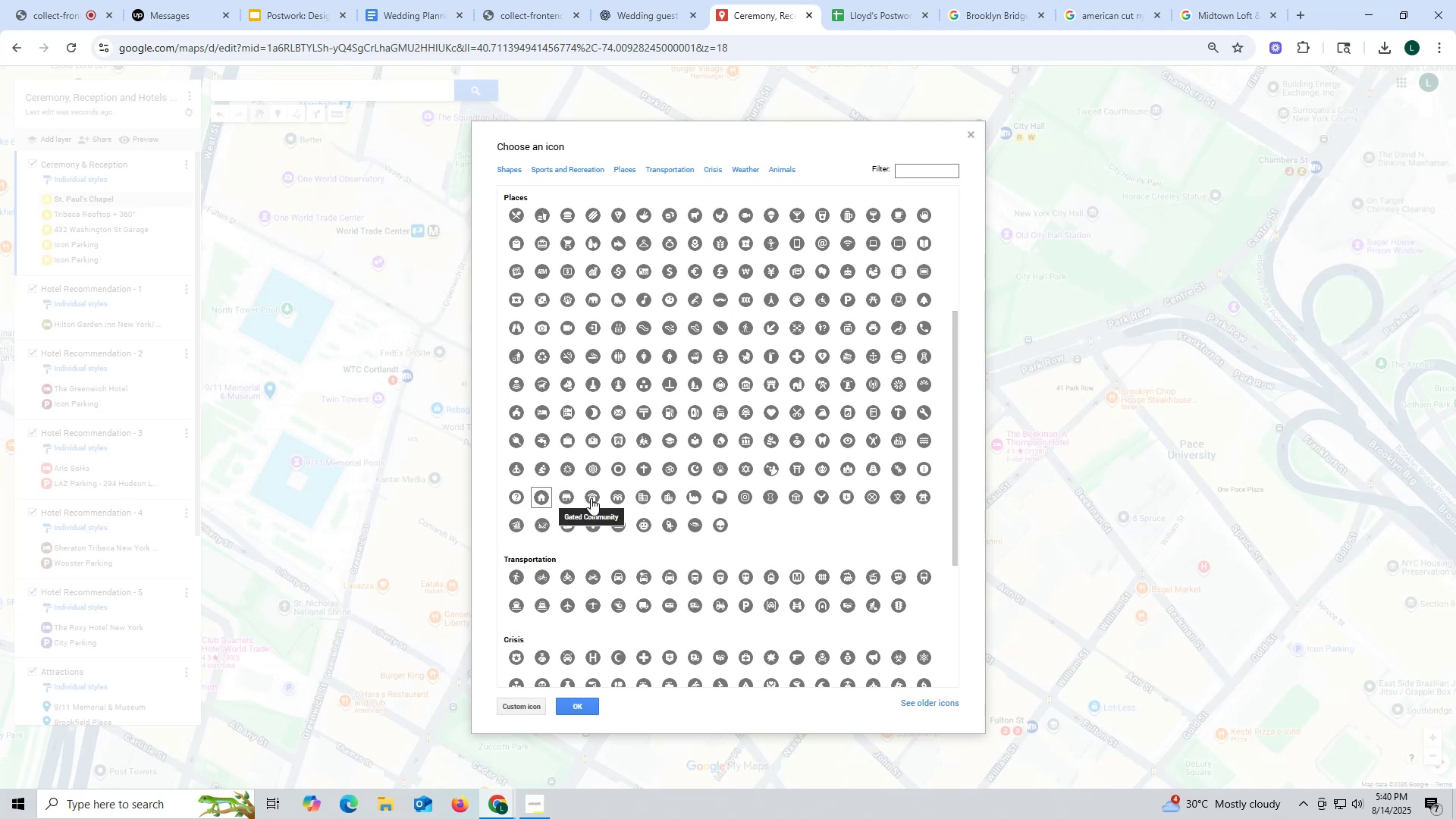 
mouse_move([723, 496])
 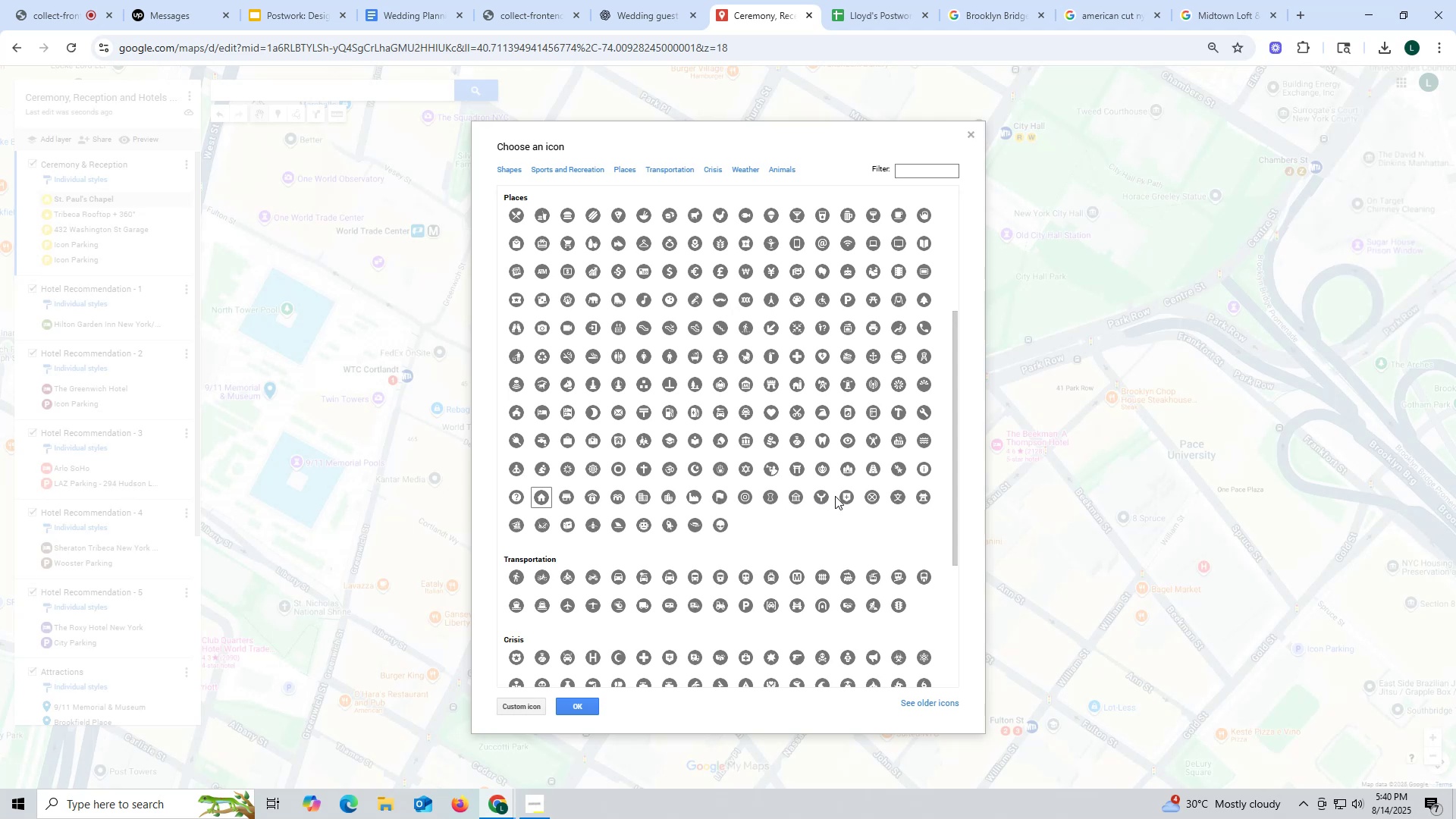 
mouse_move([804, 495])
 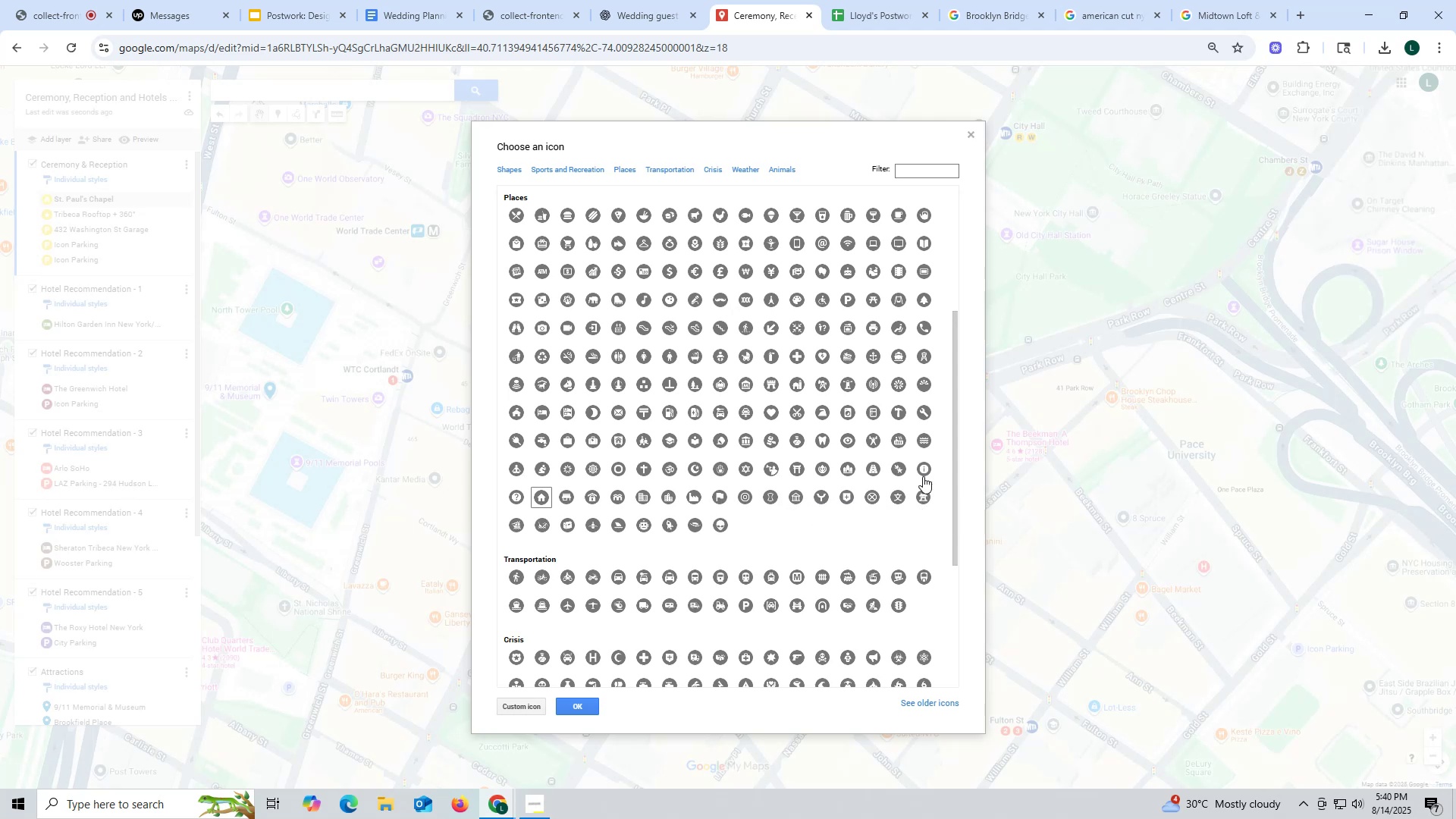 
wait(8.02)
 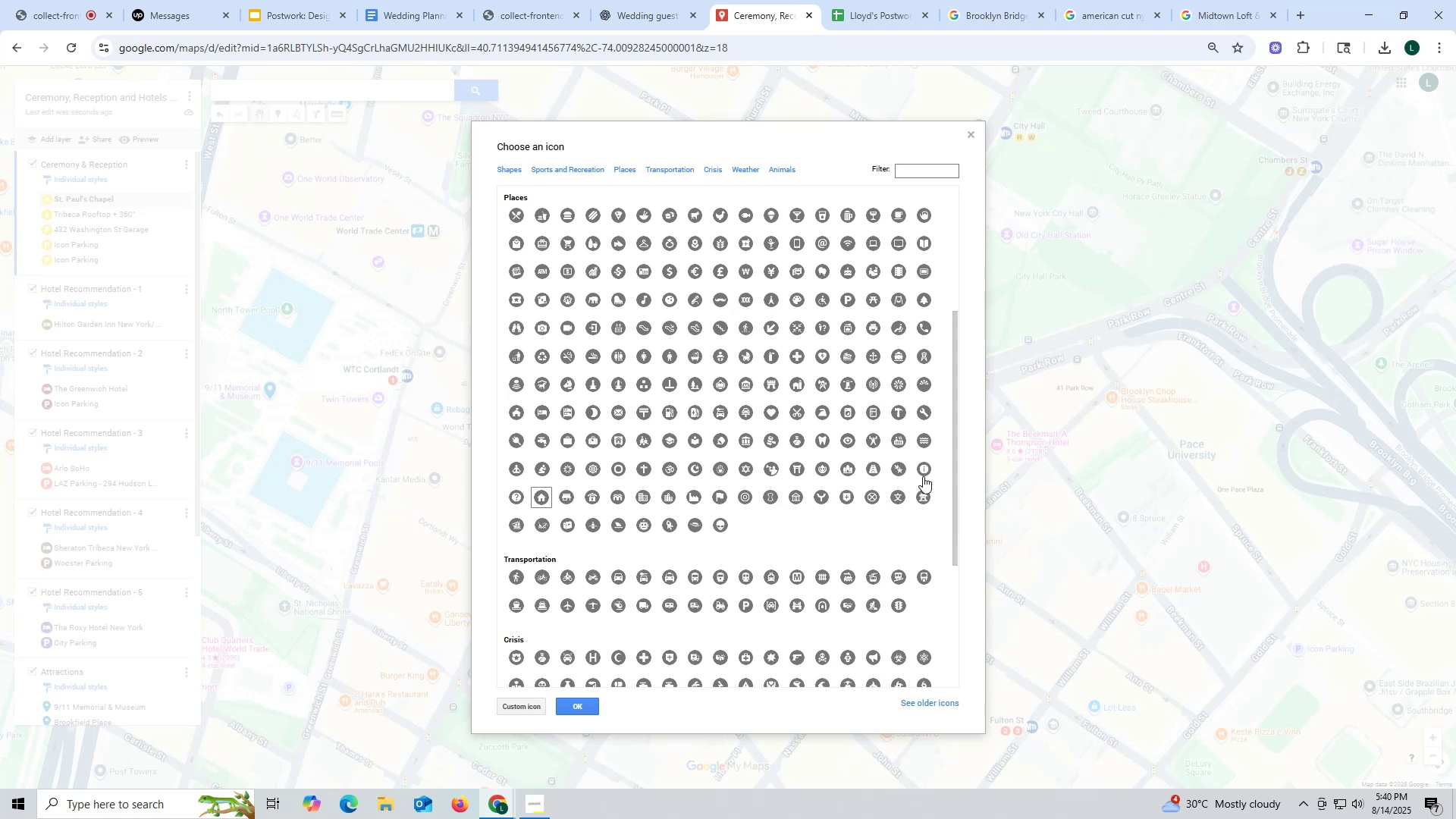 
left_click([848, 466])
 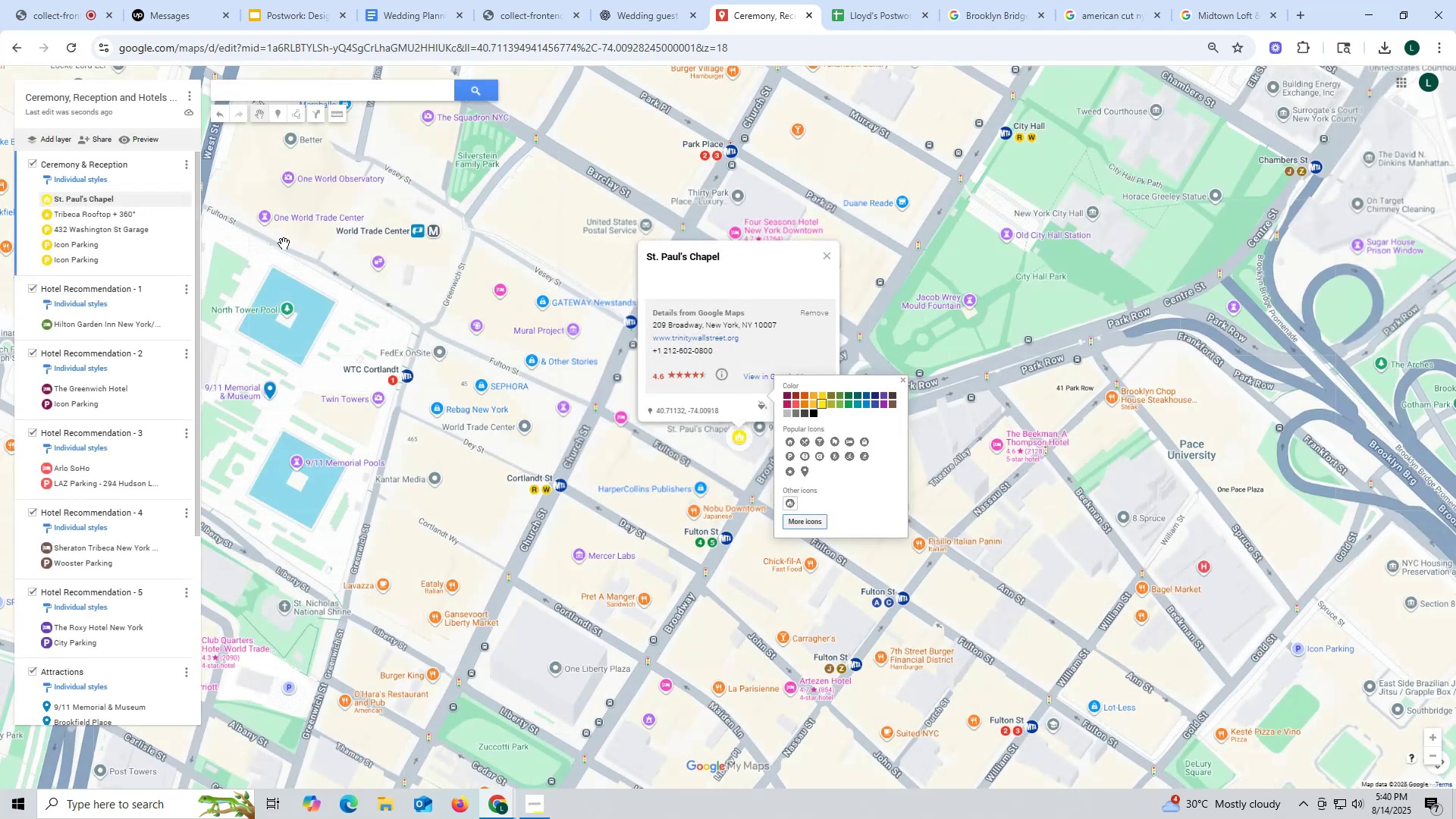 
wait(12.1)
 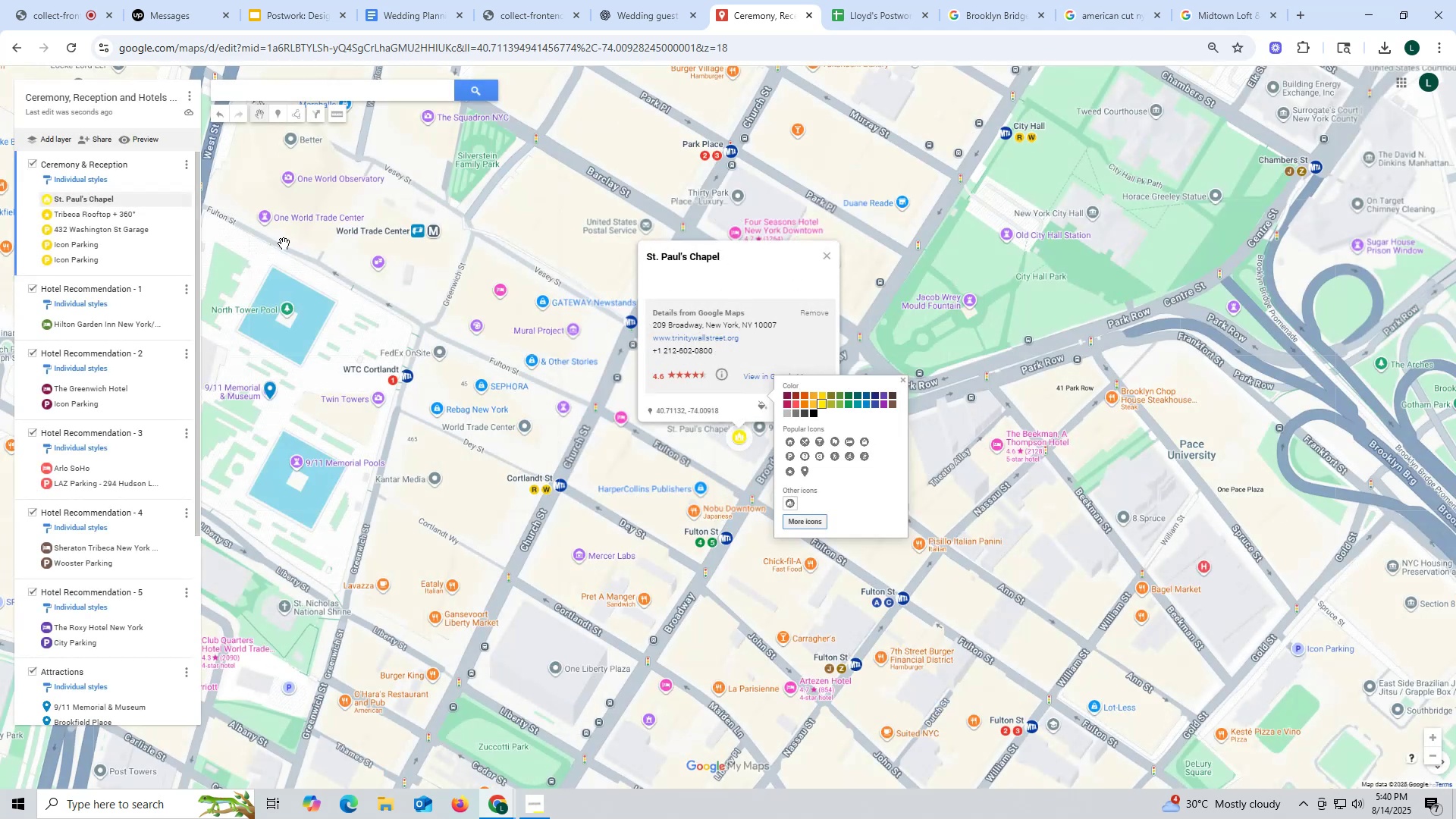 
left_click([123, 214])
 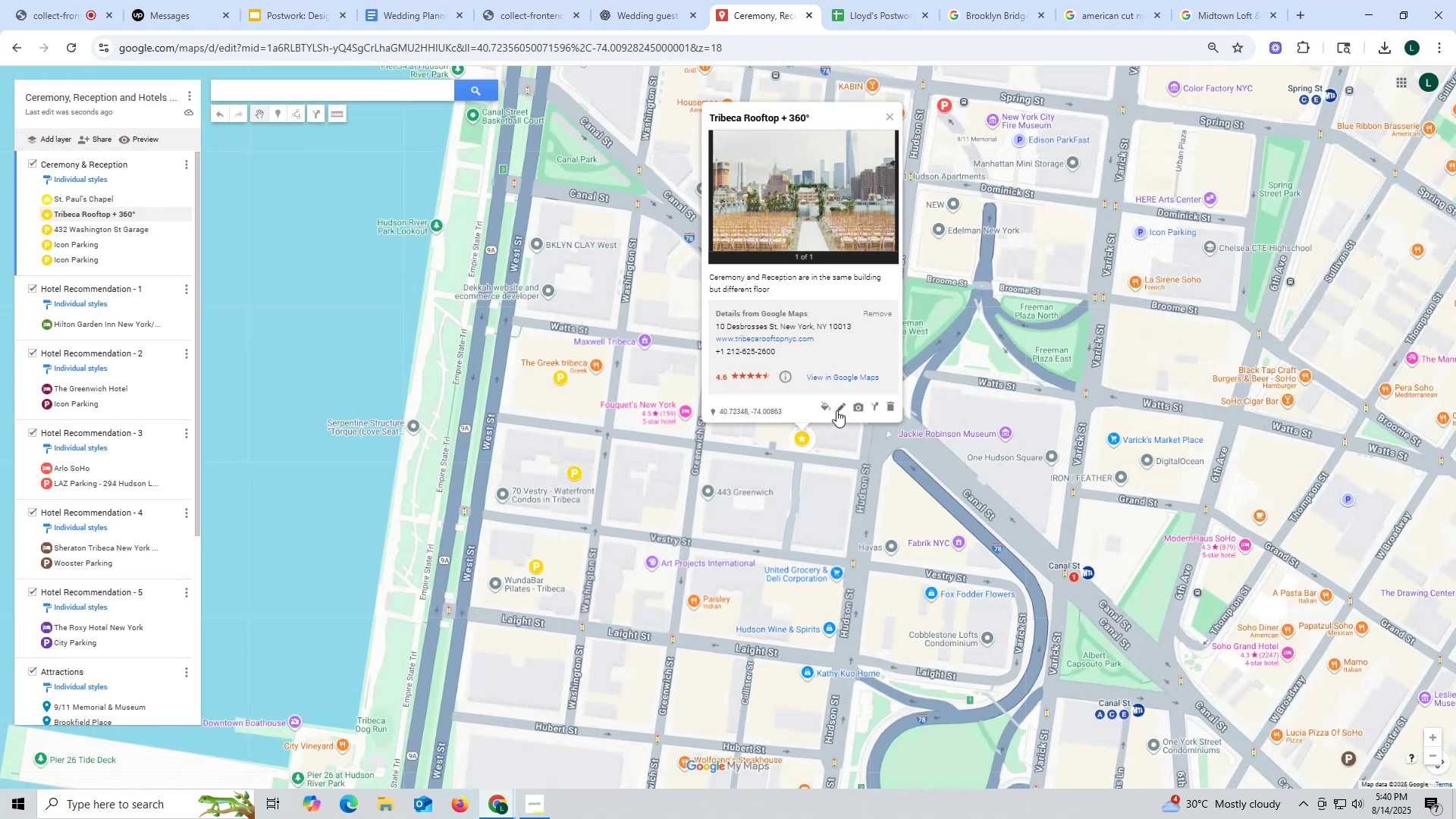 
left_click([825, 406])
 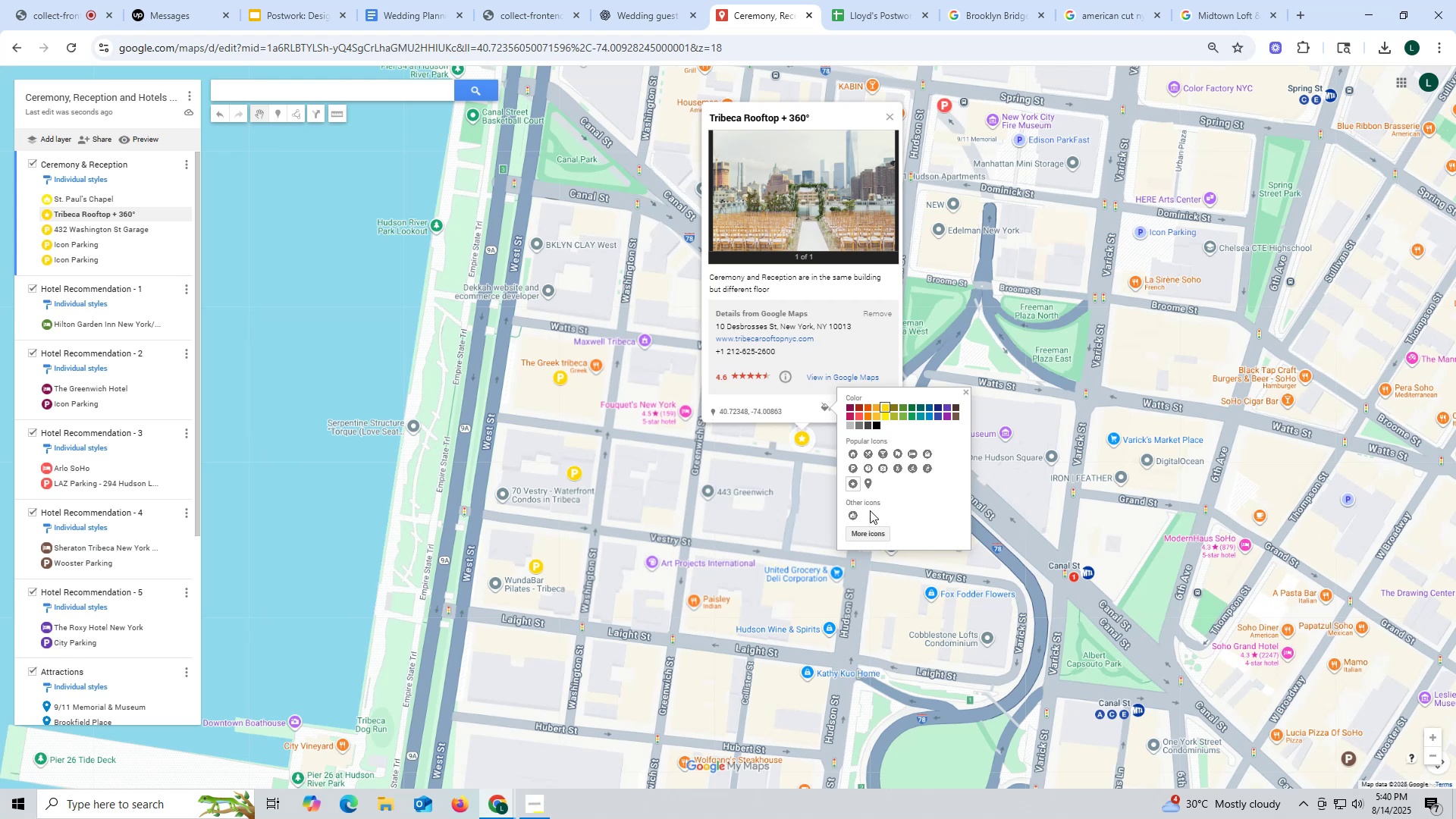 
wait(5.29)
 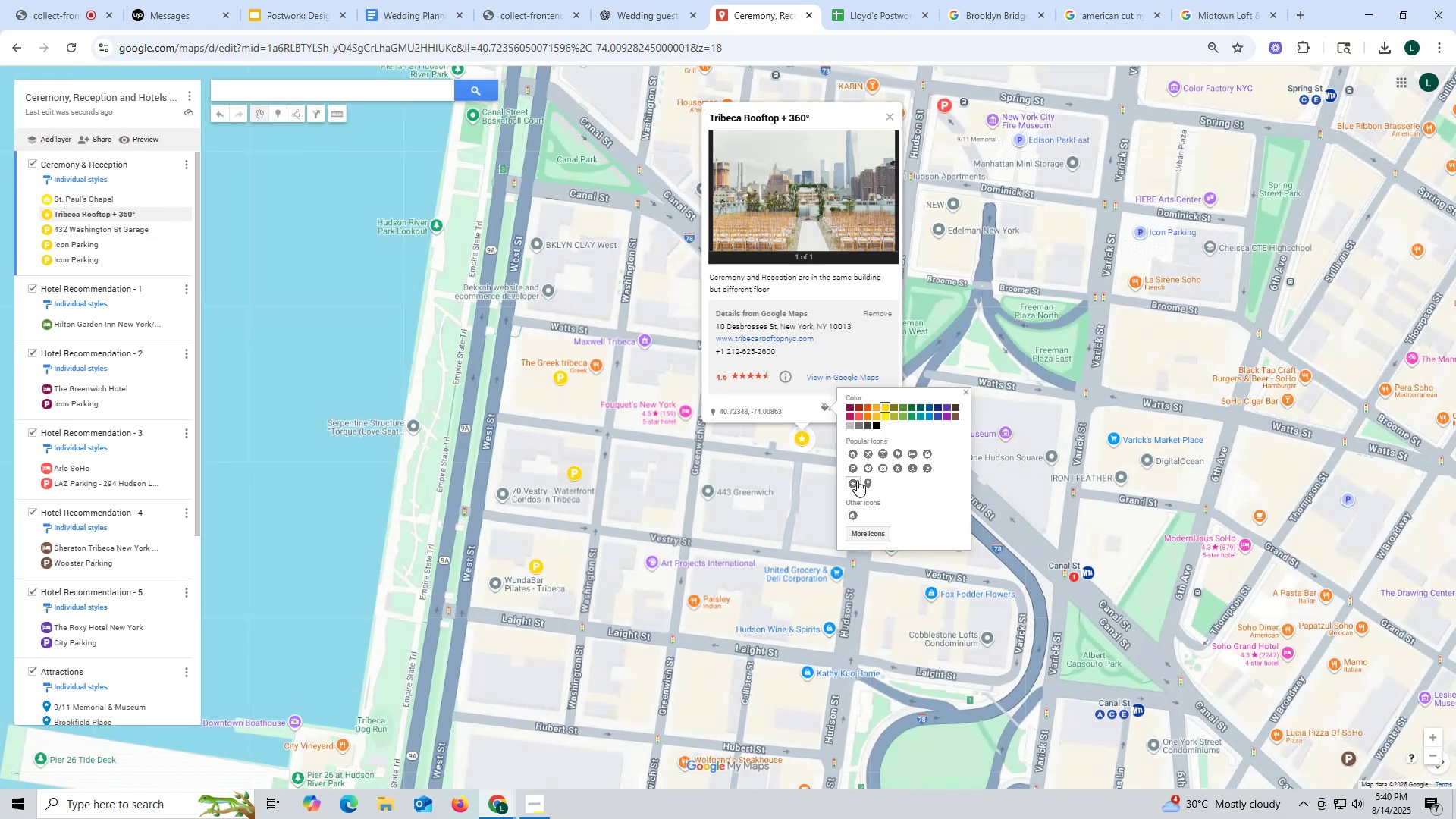 
left_click([883, 451])
 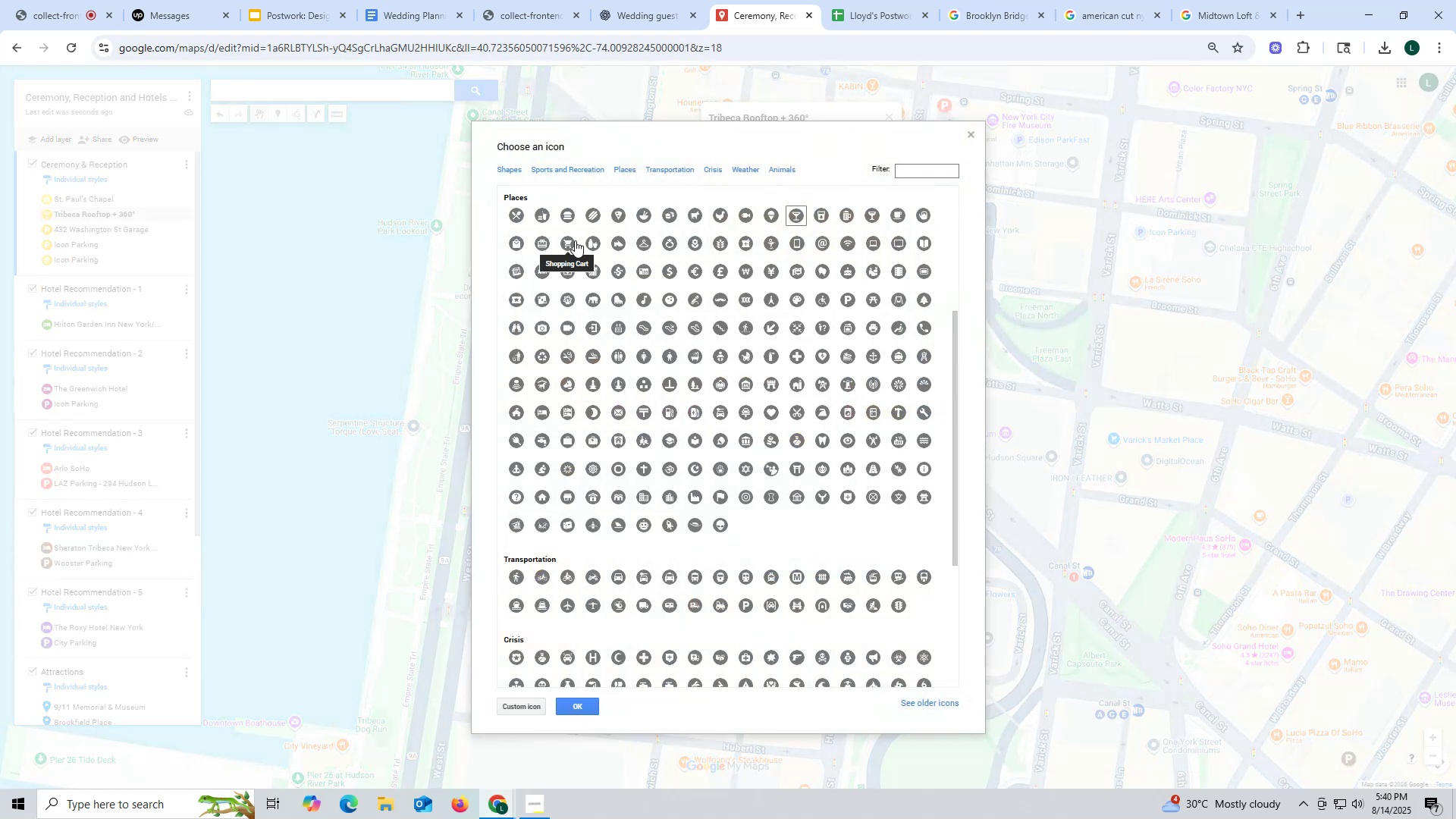 
wait(8.21)
 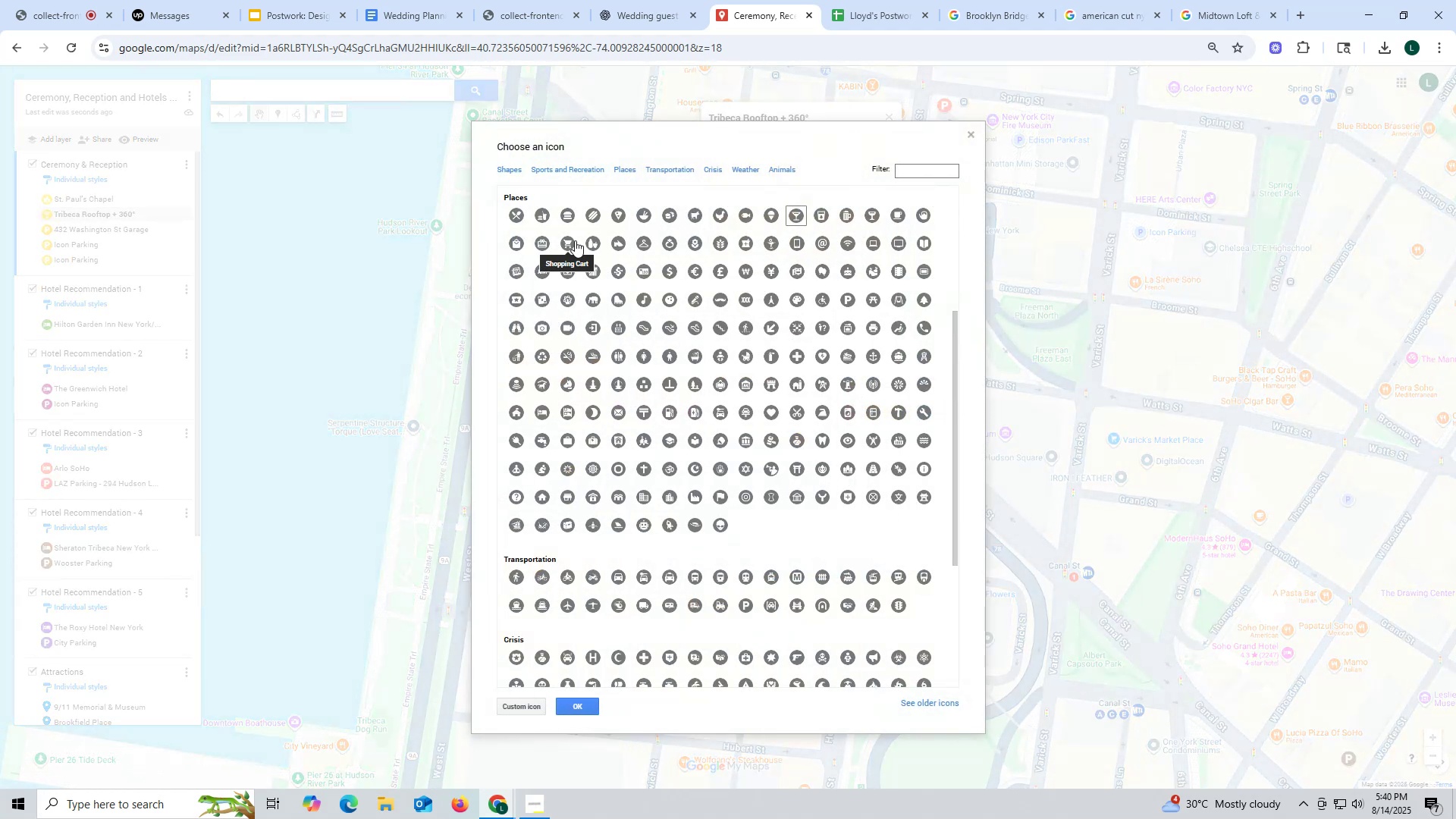 
mouse_move([543, 216])
 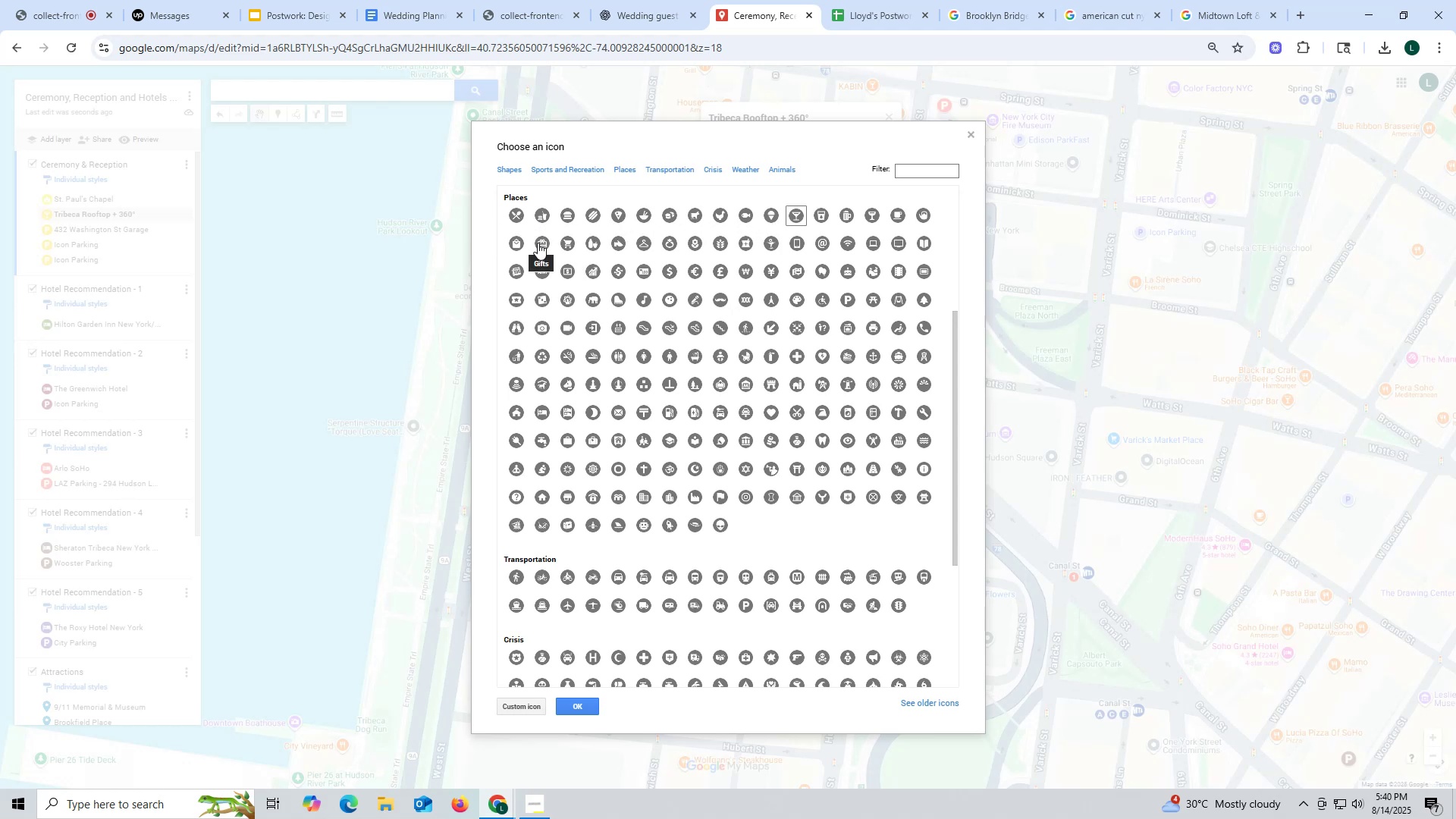 
wait(6.43)
 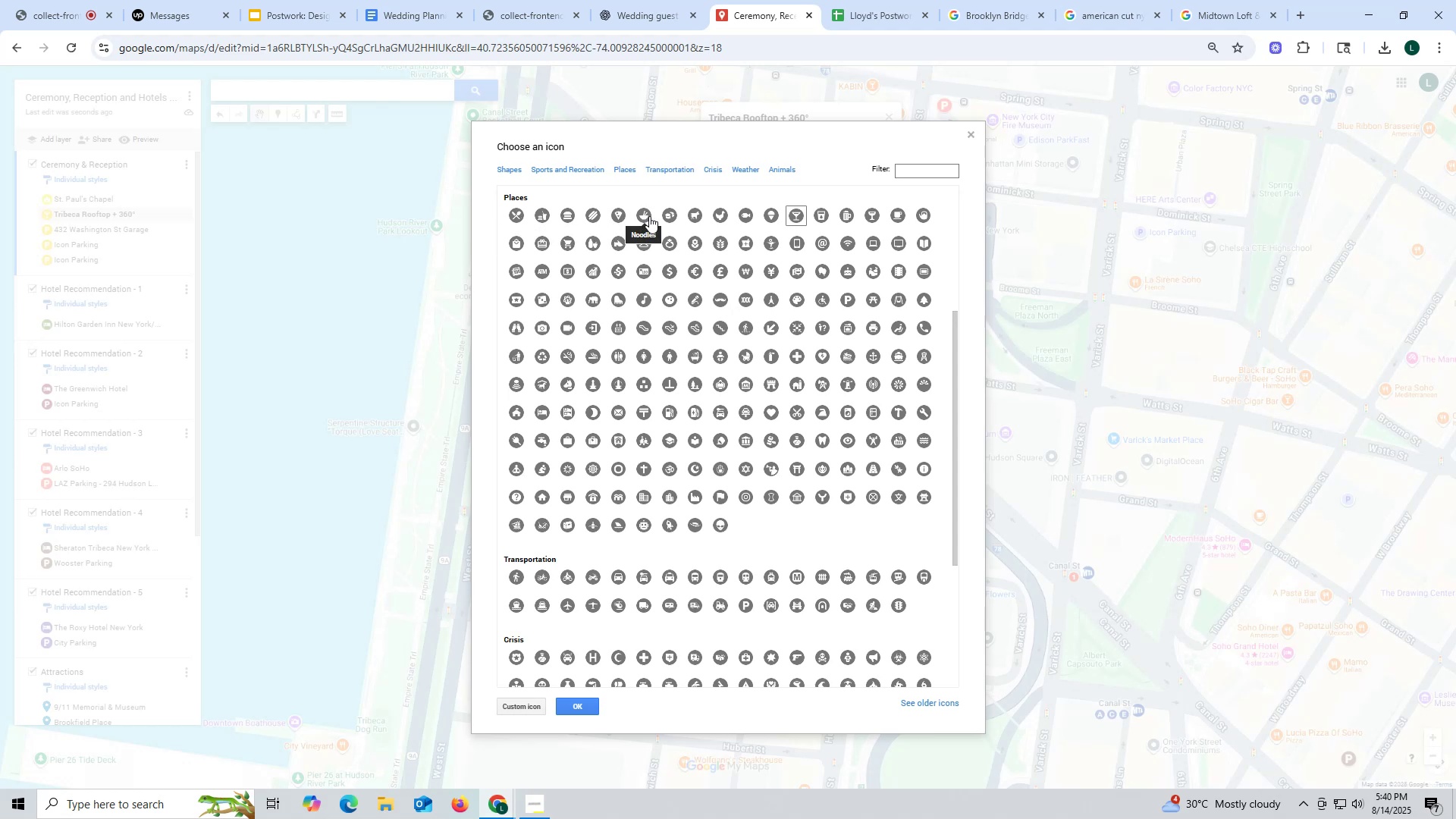 
left_click([972, 133])
 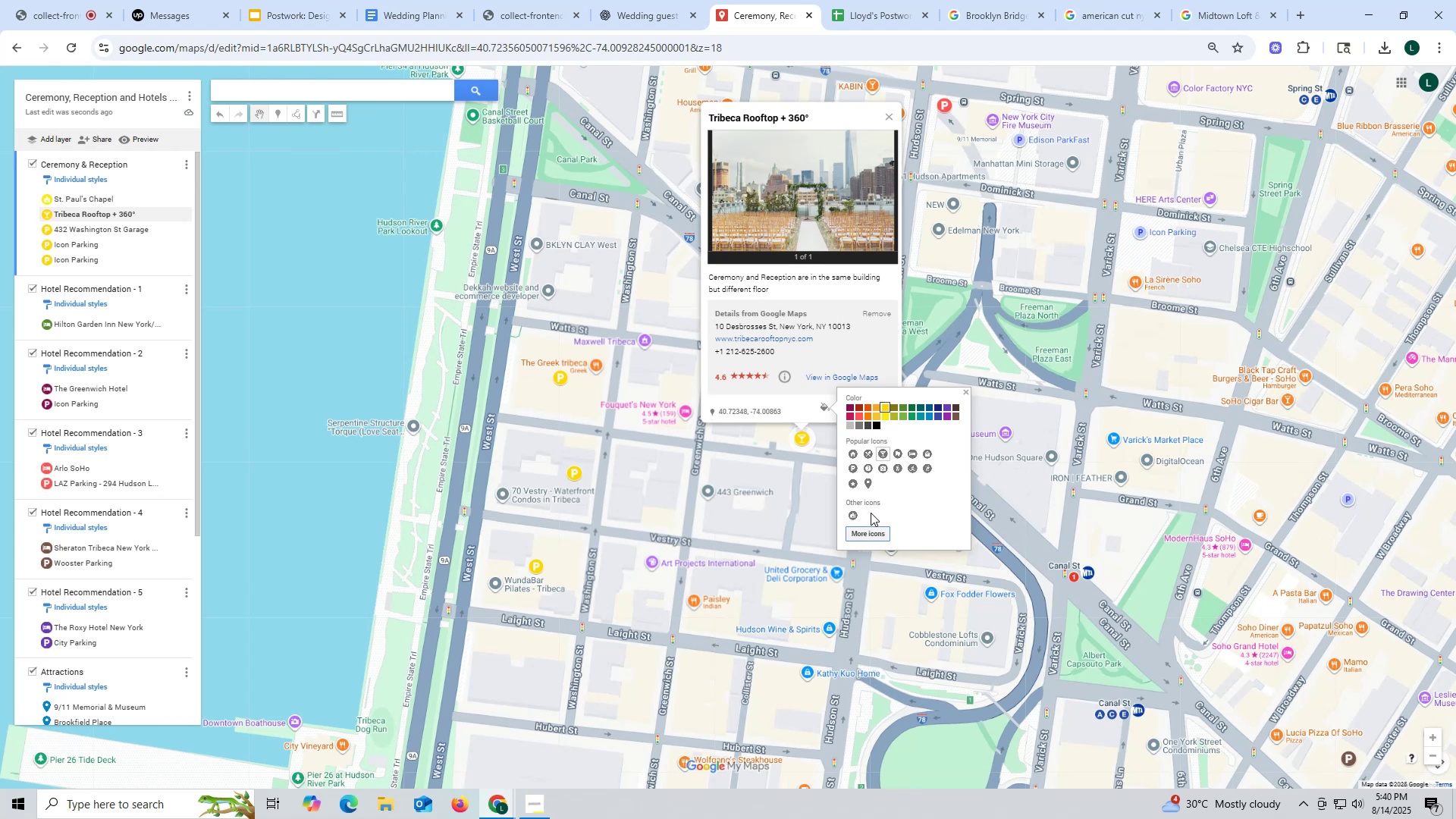 
wait(6.66)
 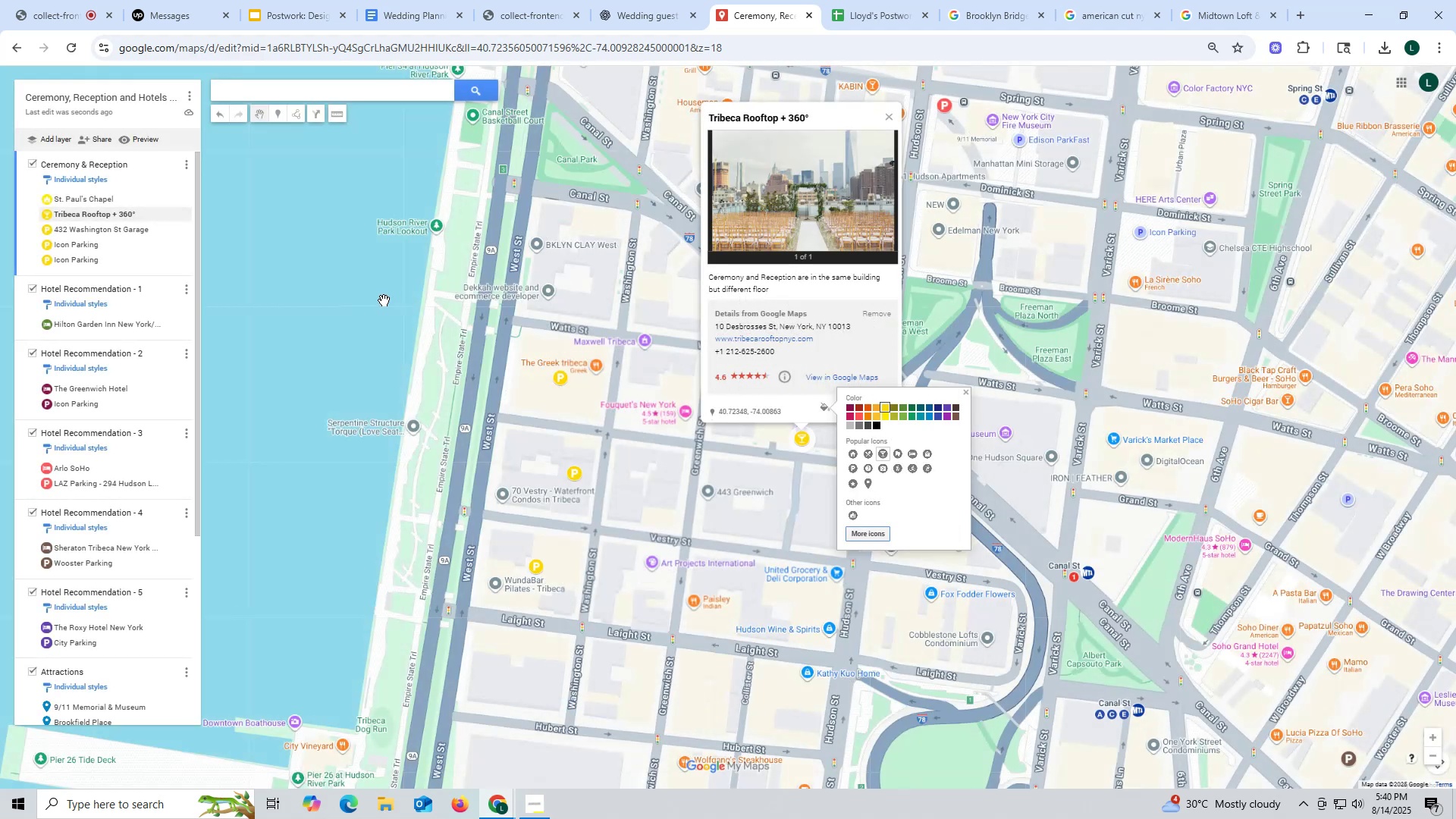 
left_click([852, 482])
 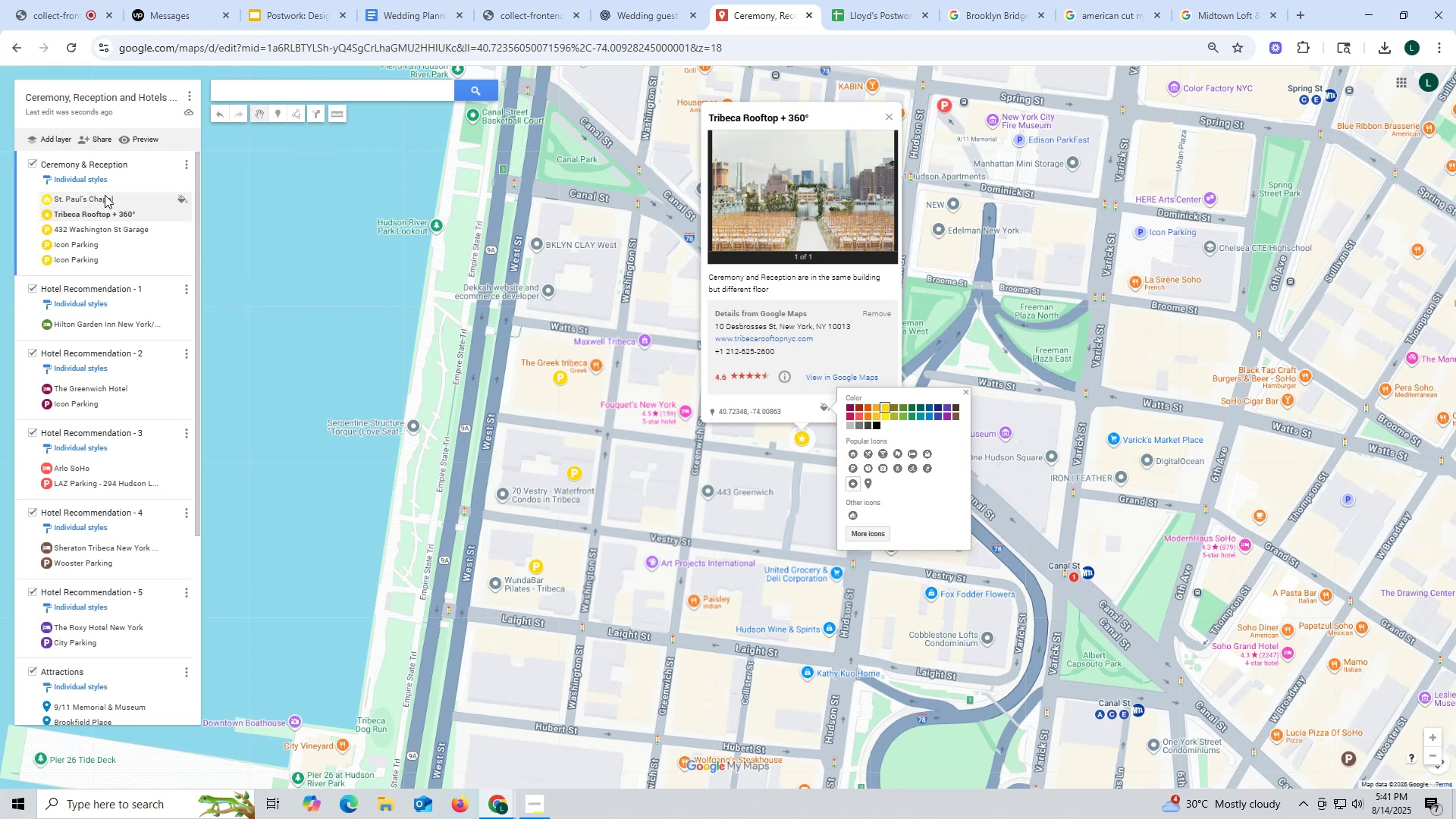 
wait(6.19)
 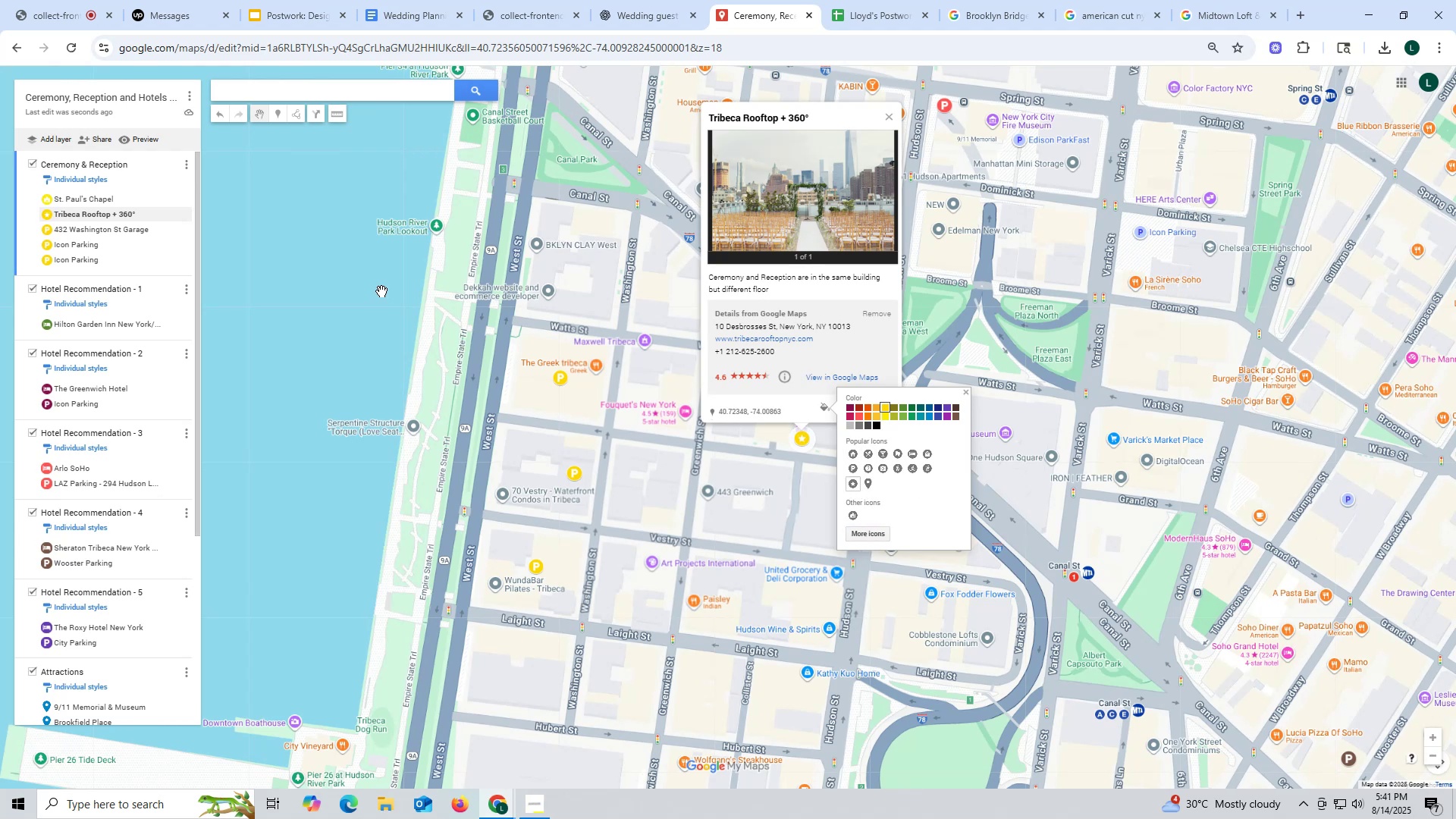 
left_click([111, 204])
 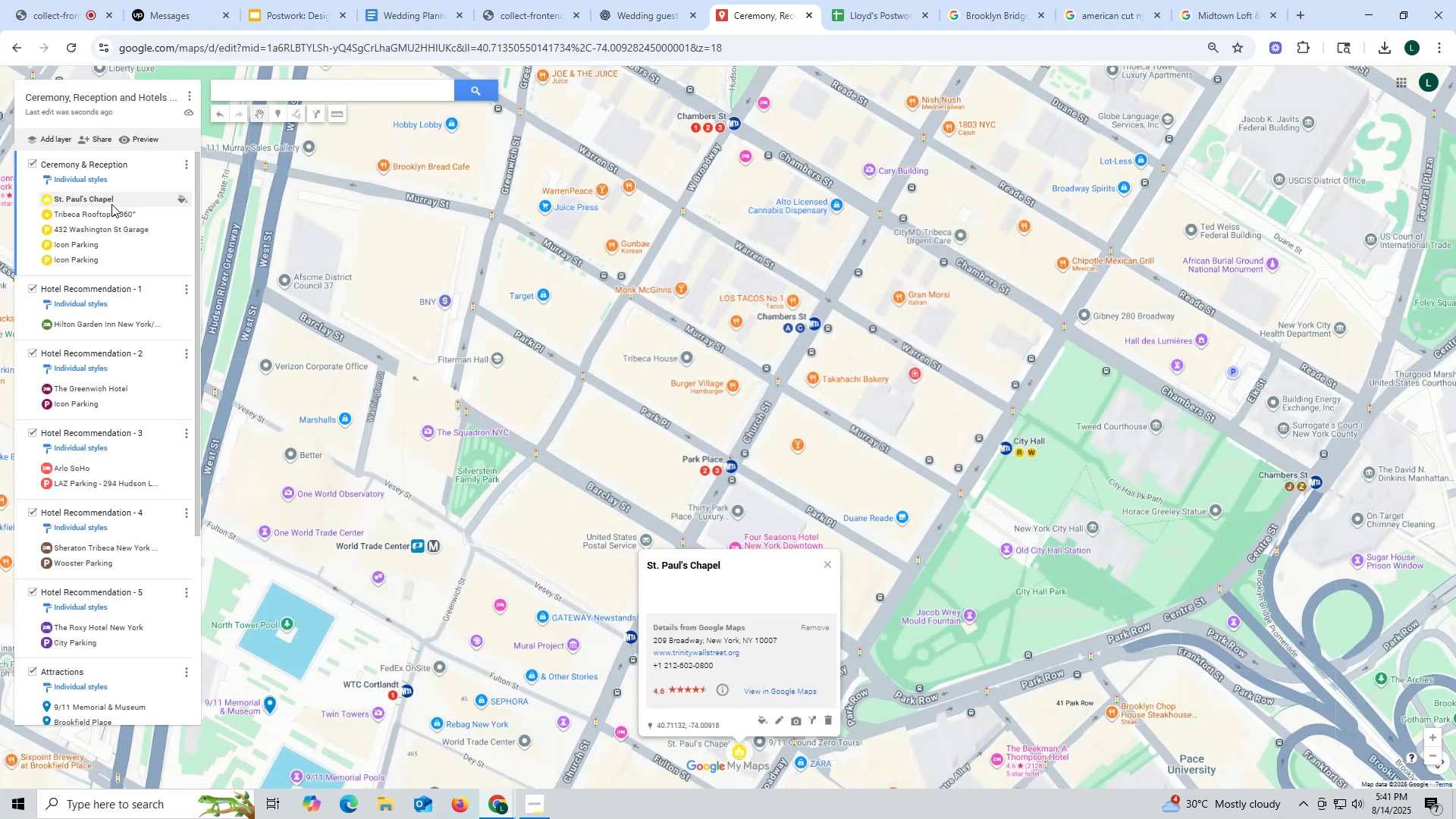 
hold_key(key=ControlLeft, duration=0.46)
 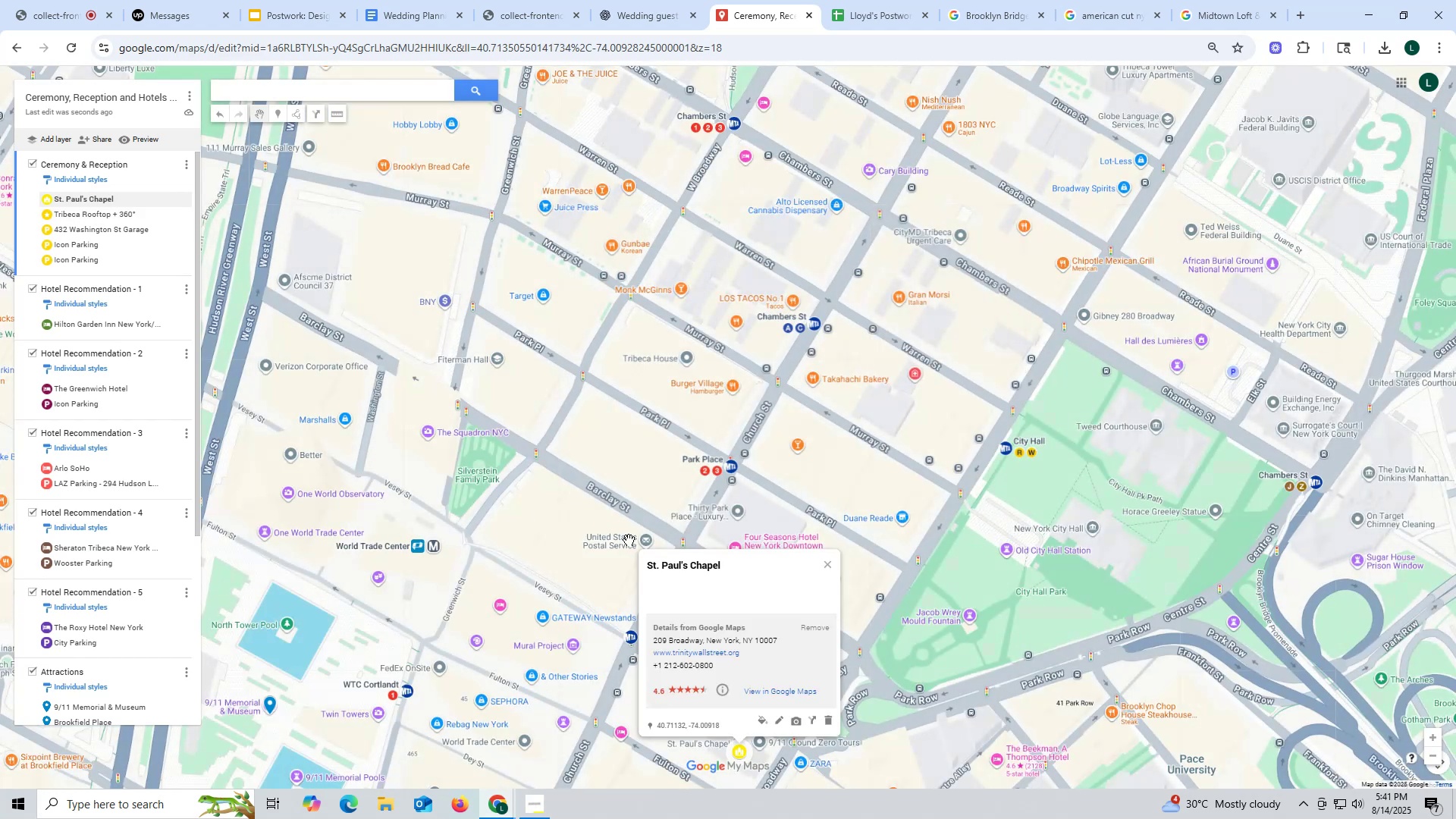 
scroll: coordinate [659, 561], scroll_direction: down, amount: 3.0
 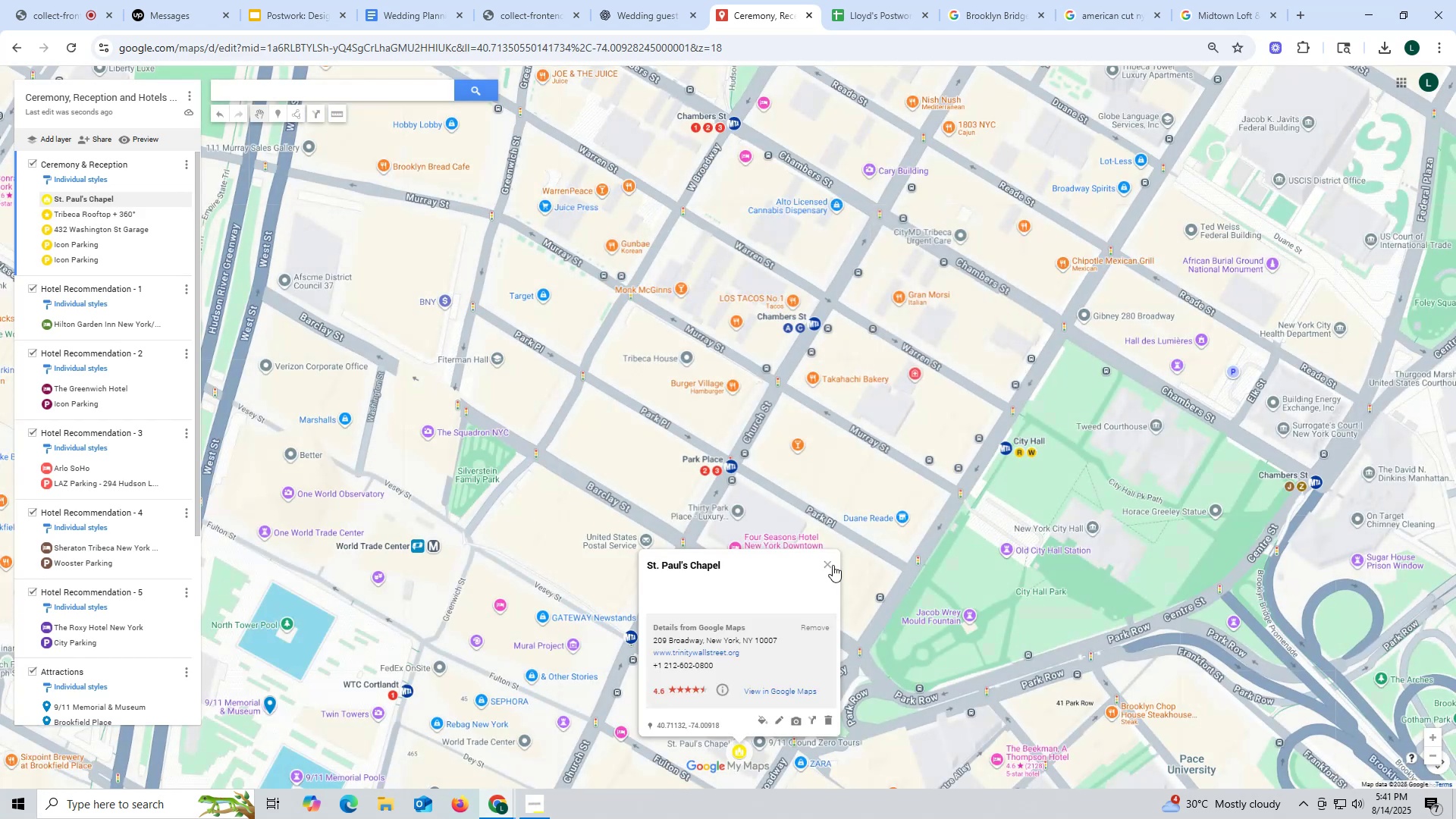 
left_click([832, 565])
 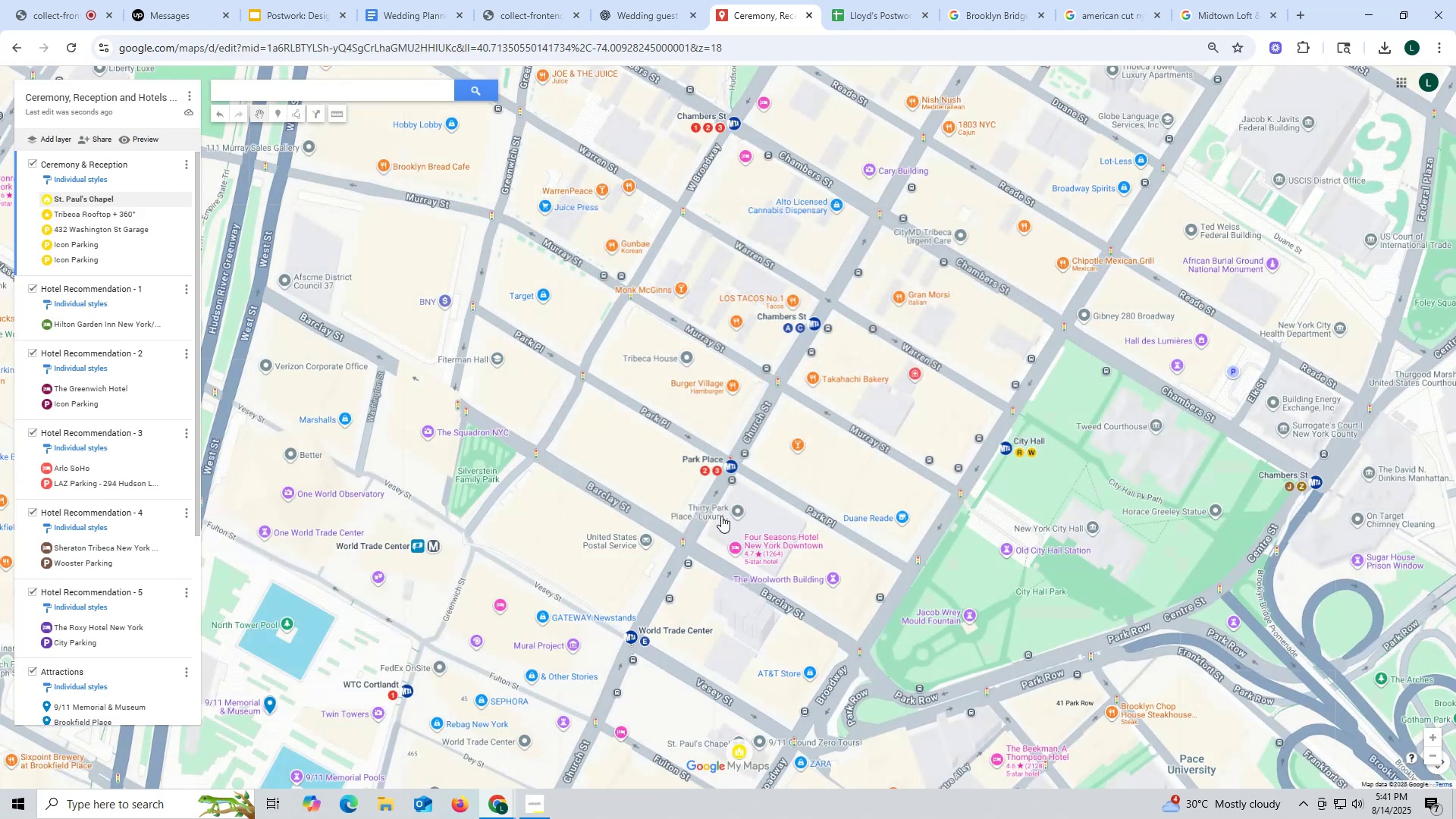 
scroll: coordinate [688, 500], scroll_direction: down, amount: 3.0
 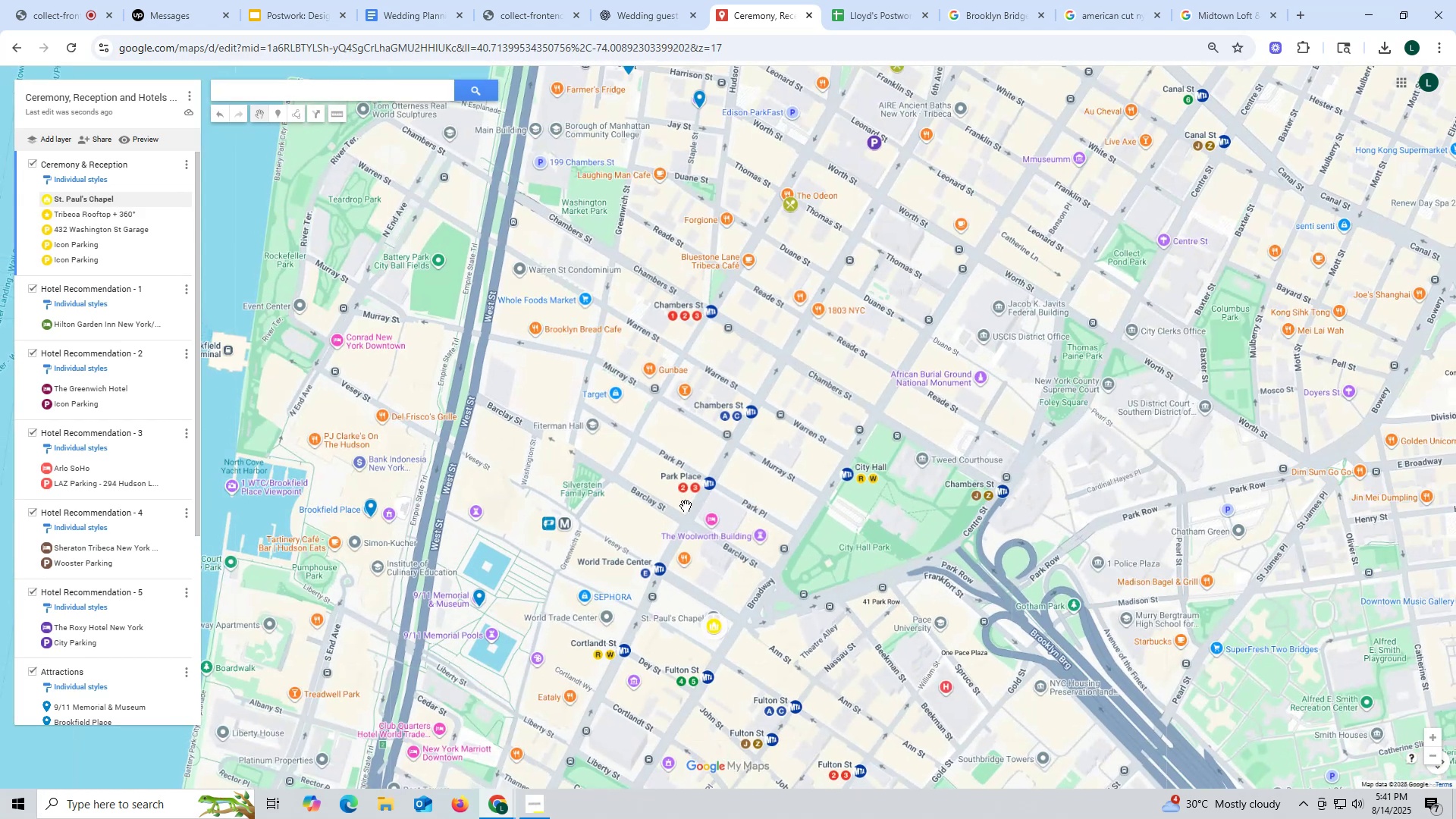 
left_click_drag(start_coordinate=[670, 572], to_coordinate=[588, 349])
 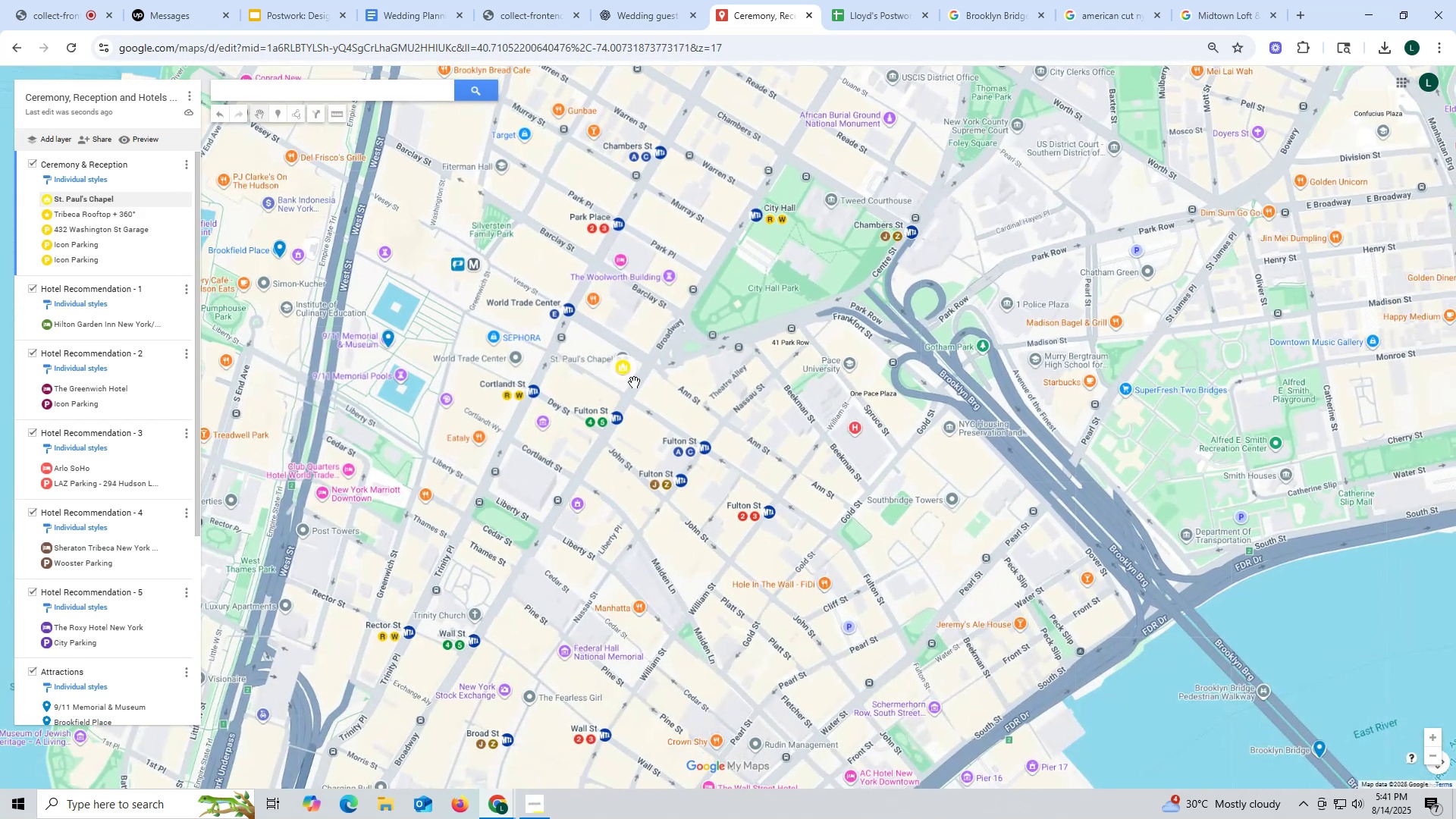 
scroll: coordinate [634, 382], scroll_direction: down, amount: 4.0
 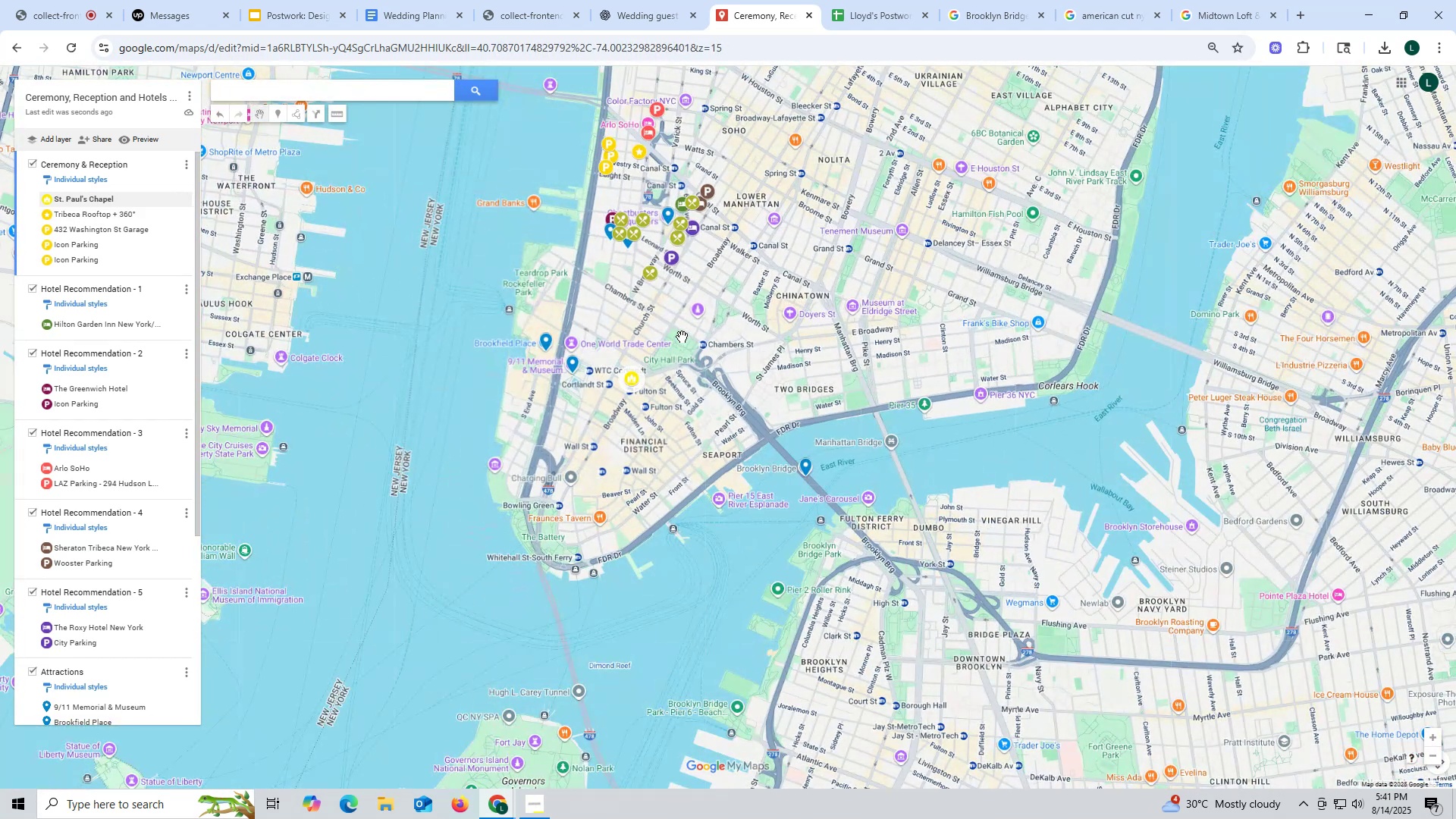 
left_click_drag(start_coordinate=[655, 347], to_coordinate=[655, 417])
 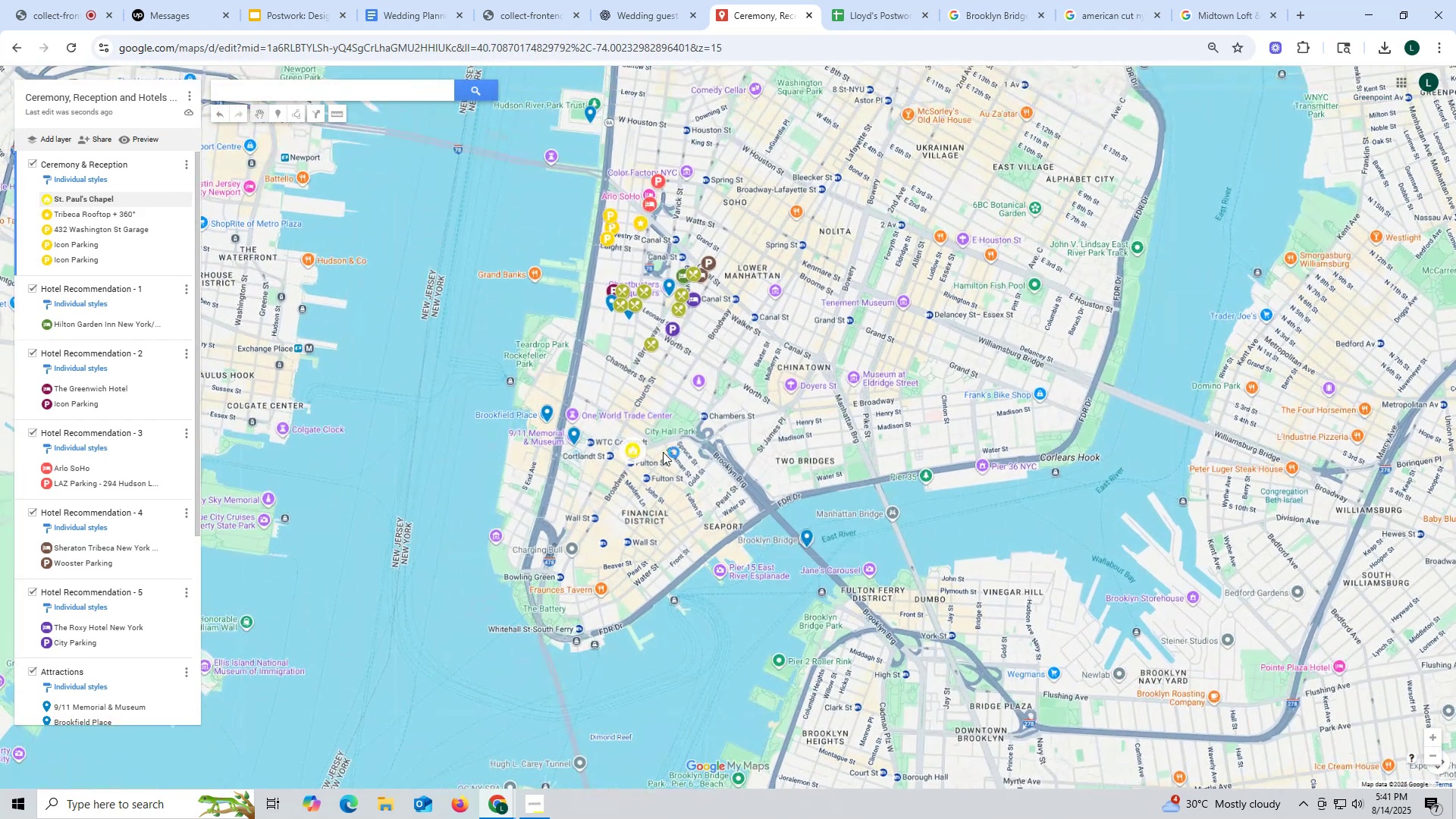 
scroll: coordinate [661, 450], scroll_direction: up, amount: 2.0
 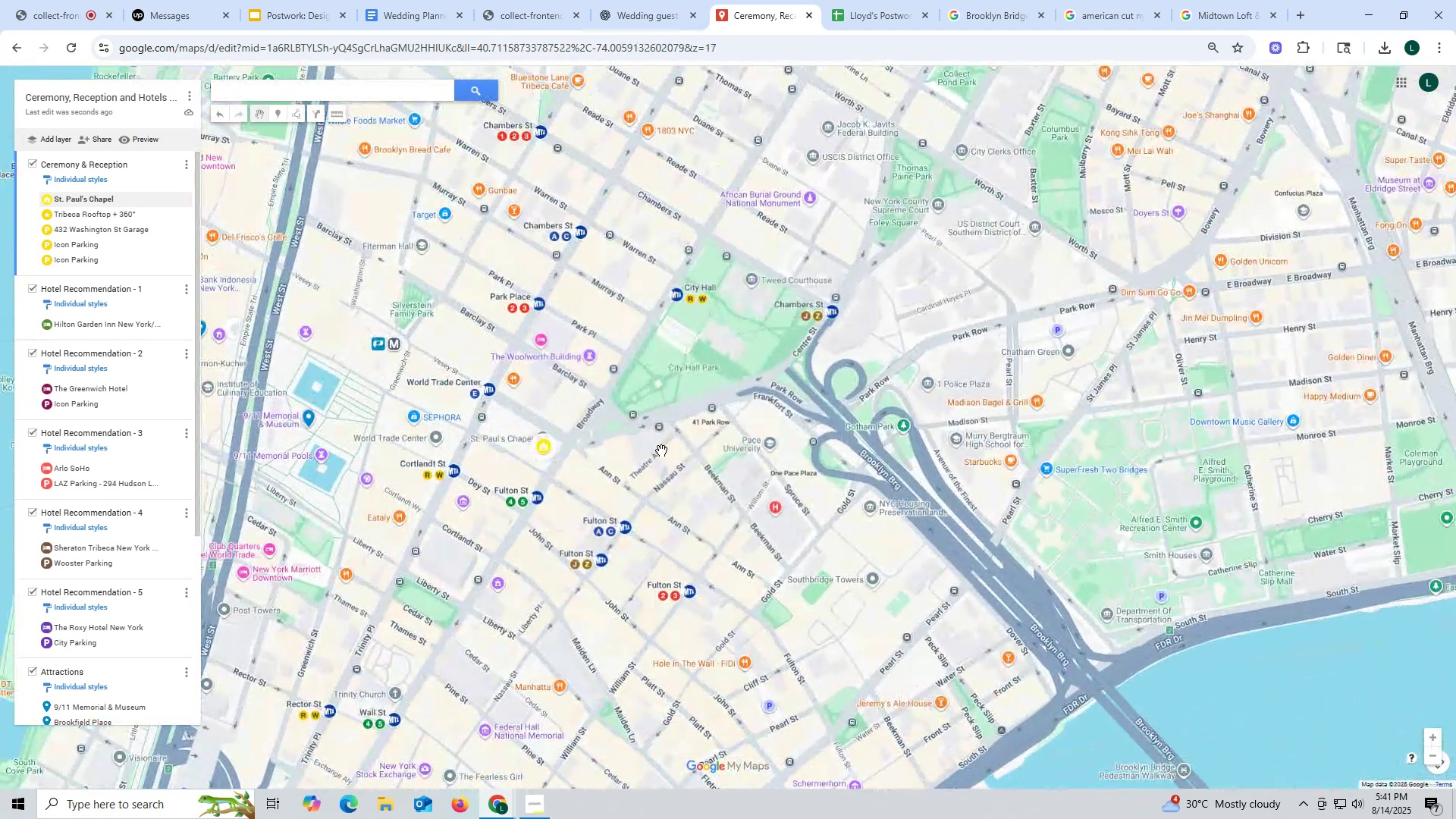 
scroll: coordinate [661, 450], scroll_direction: down, amount: 2.0
 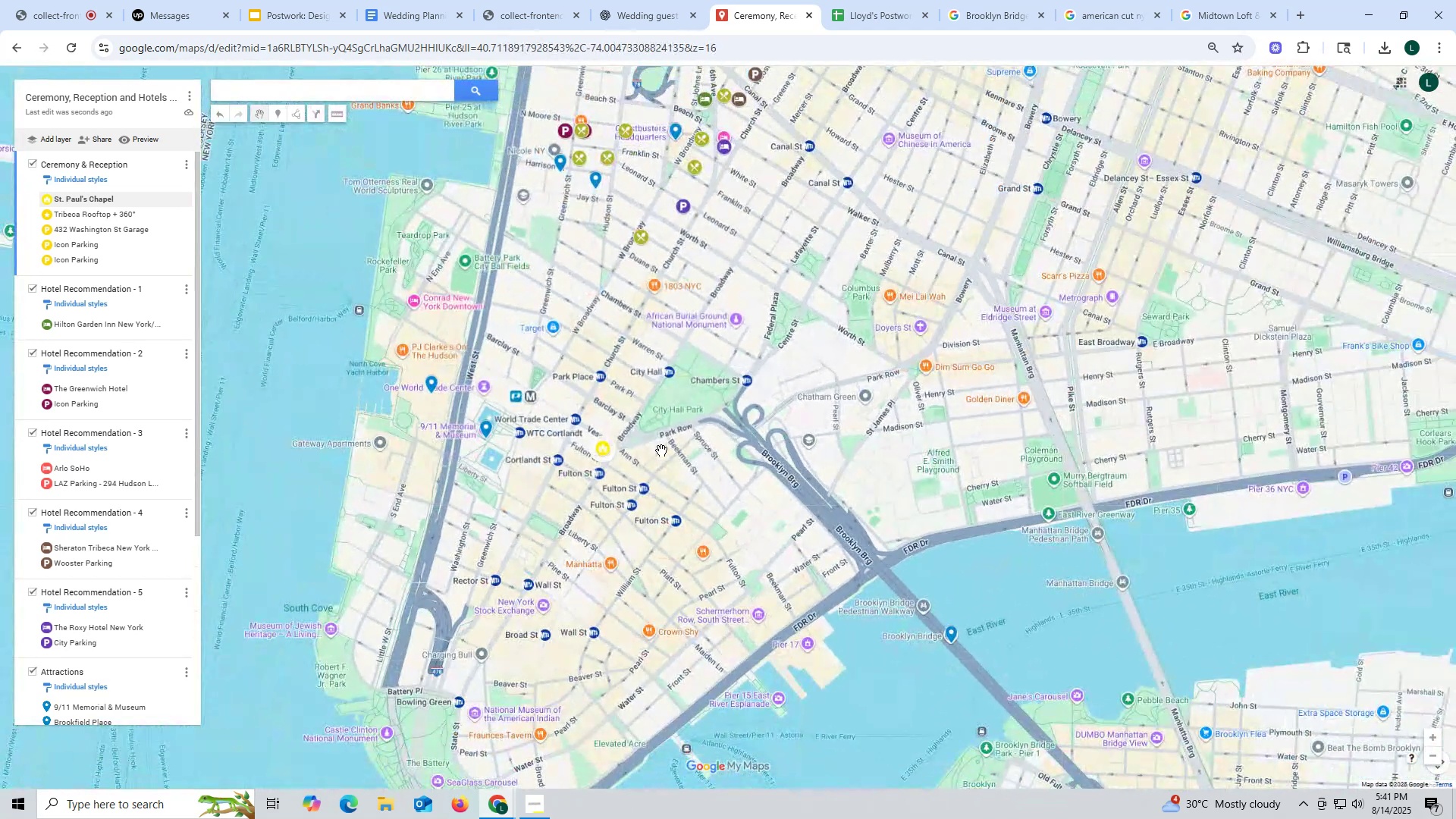 
left_click_drag(start_coordinate=[636, 375], to_coordinate=[623, 485])
 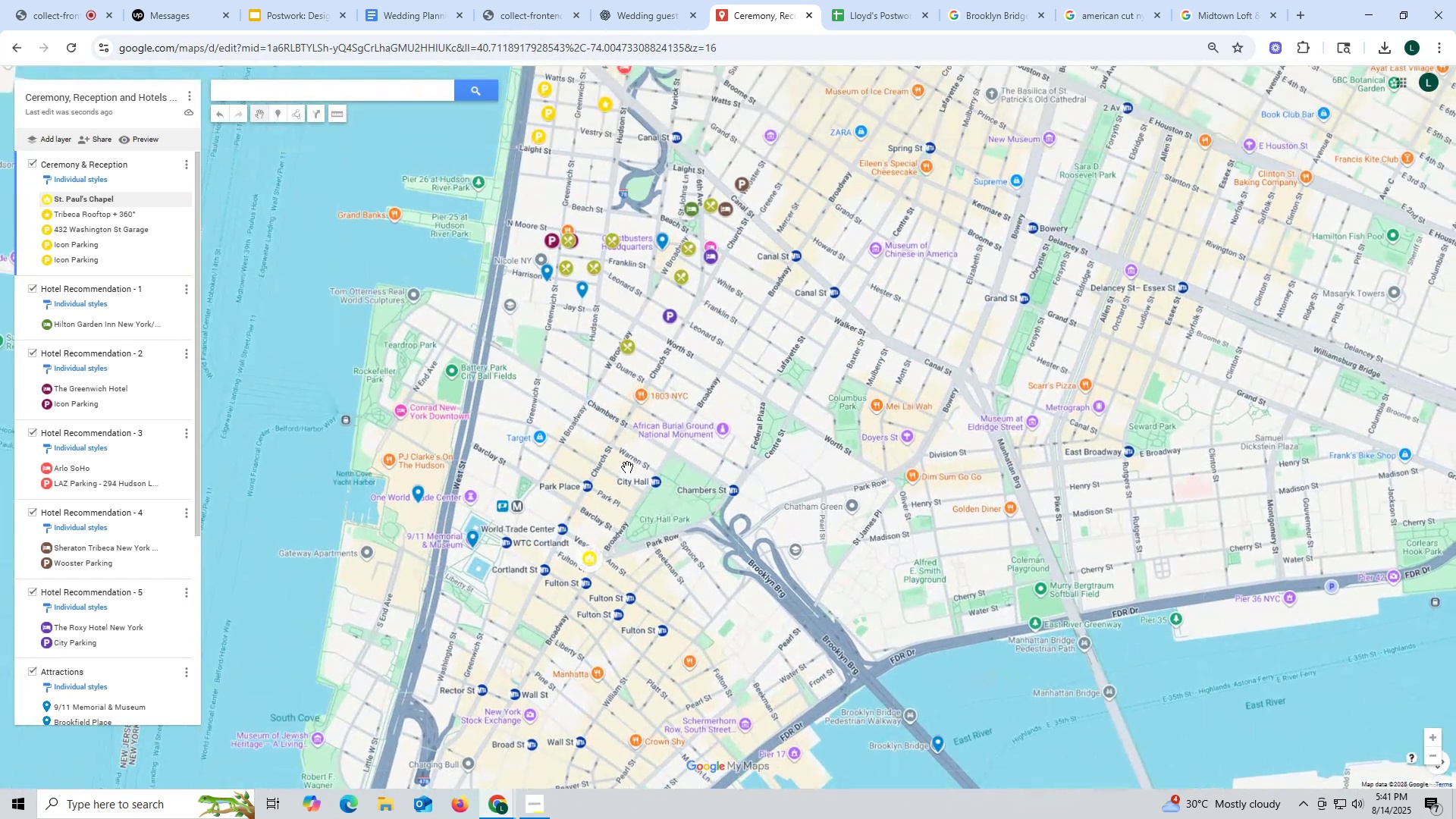 
scroll: coordinate [627, 466], scroll_direction: down, amount: 1.0
 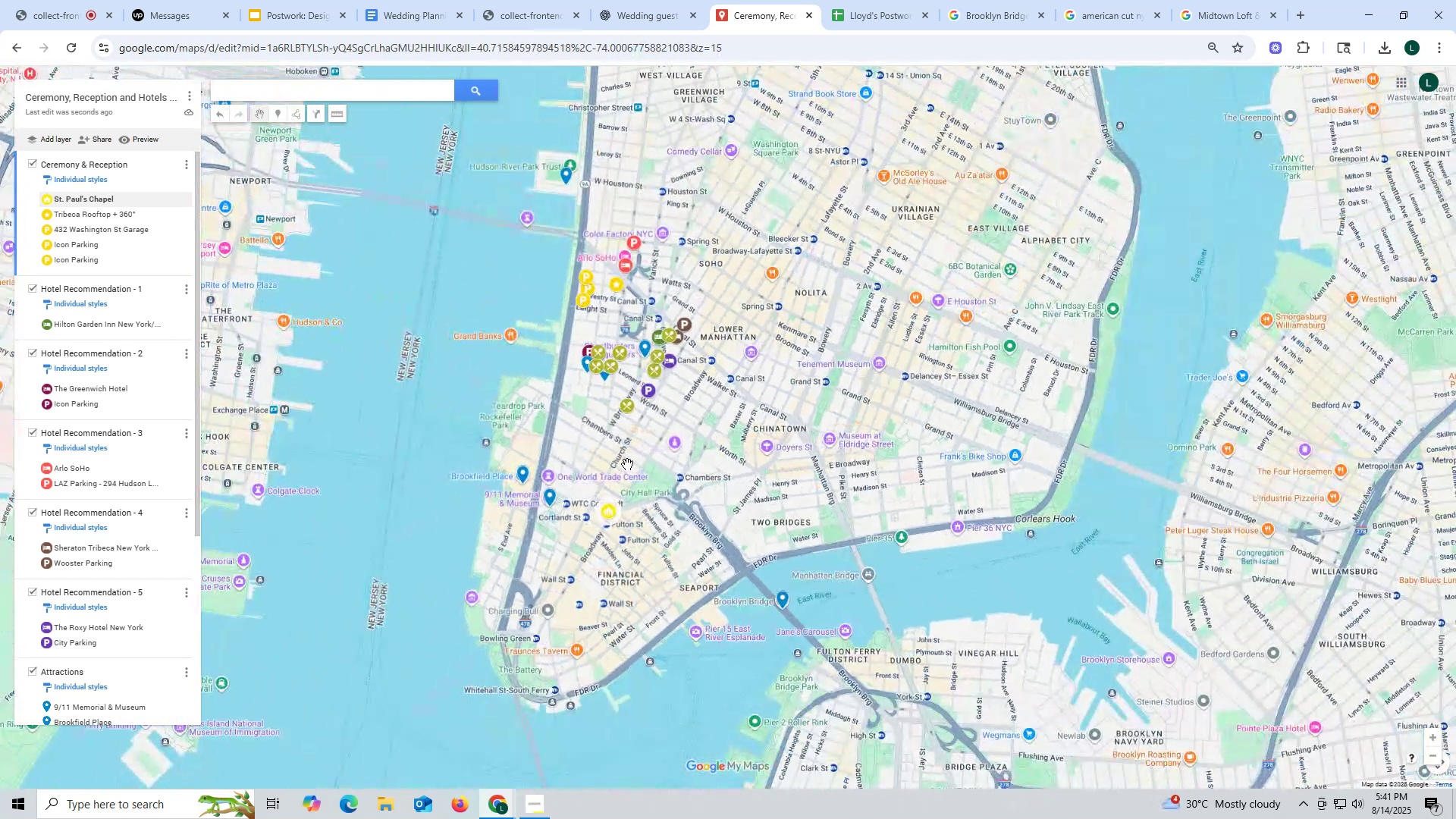 
scroll: coordinate [620, 446], scroll_direction: up, amount: 1.0
 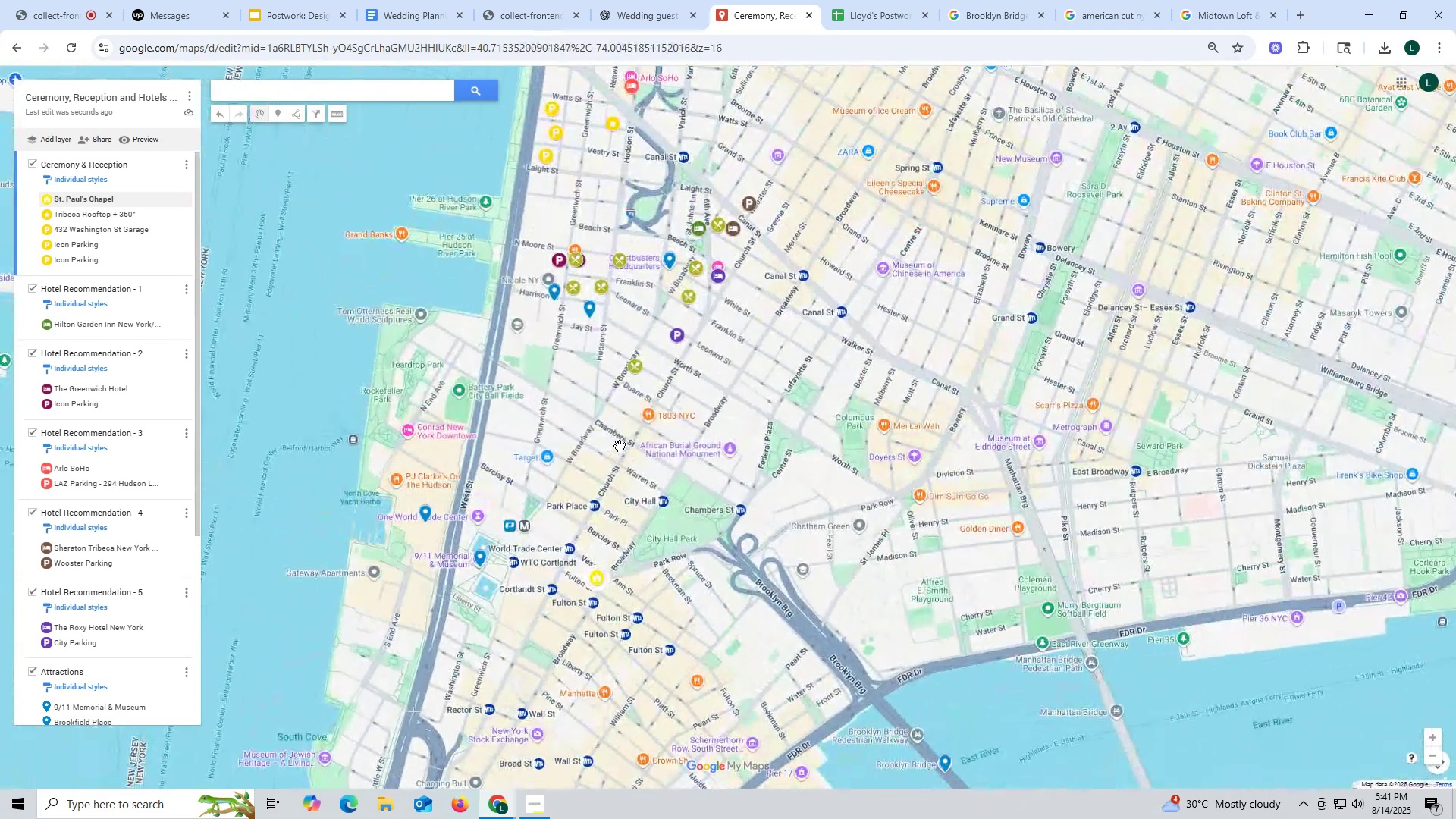 
left_click_drag(start_coordinate=[635, 346], to_coordinate=[593, 494])
 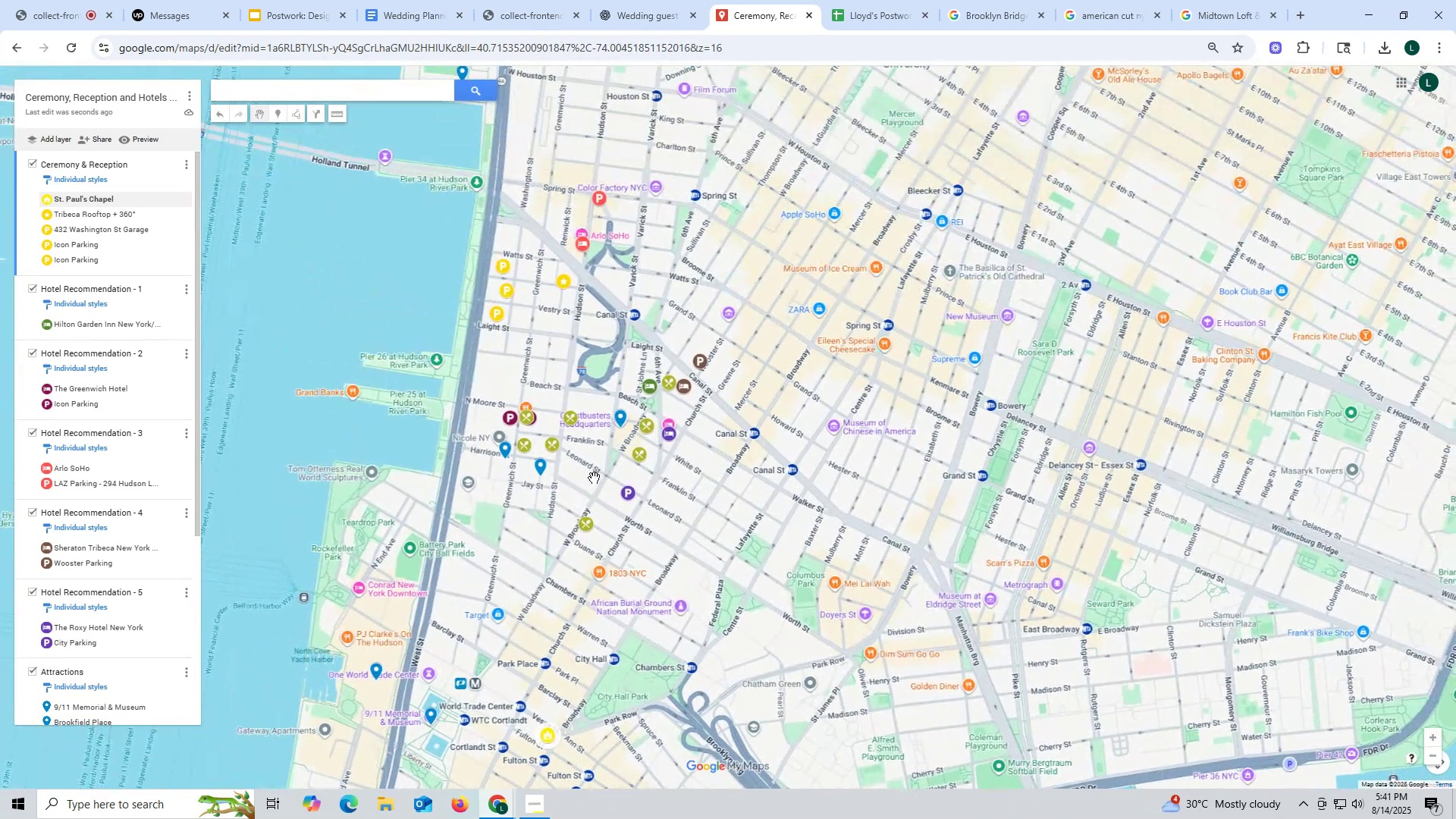 
scroll: coordinate [594, 478], scroll_direction: down, amount: 1.0
 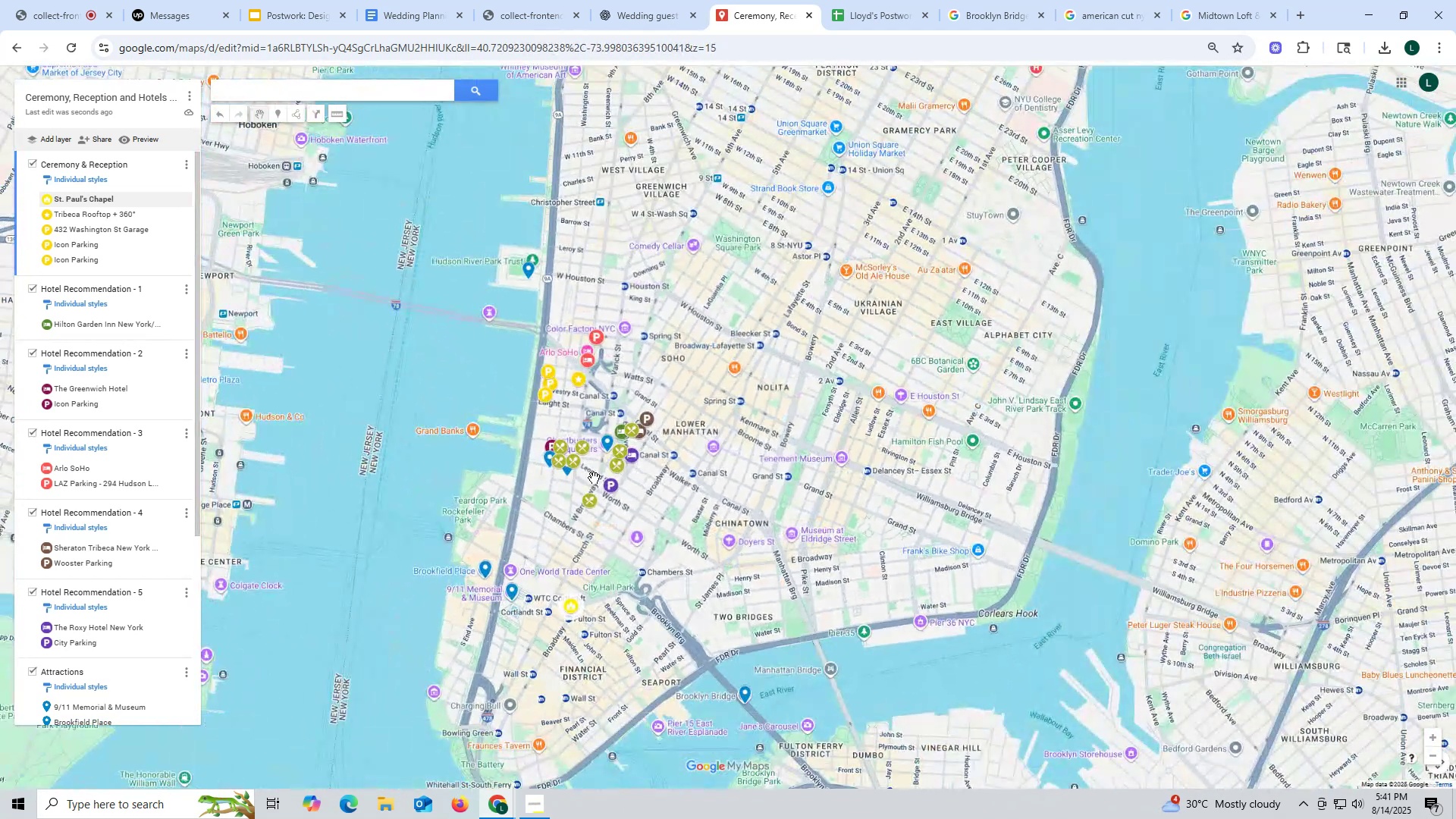 
scroll: coordinate [594, 478], scroll_direction: up, amount: 1.0
 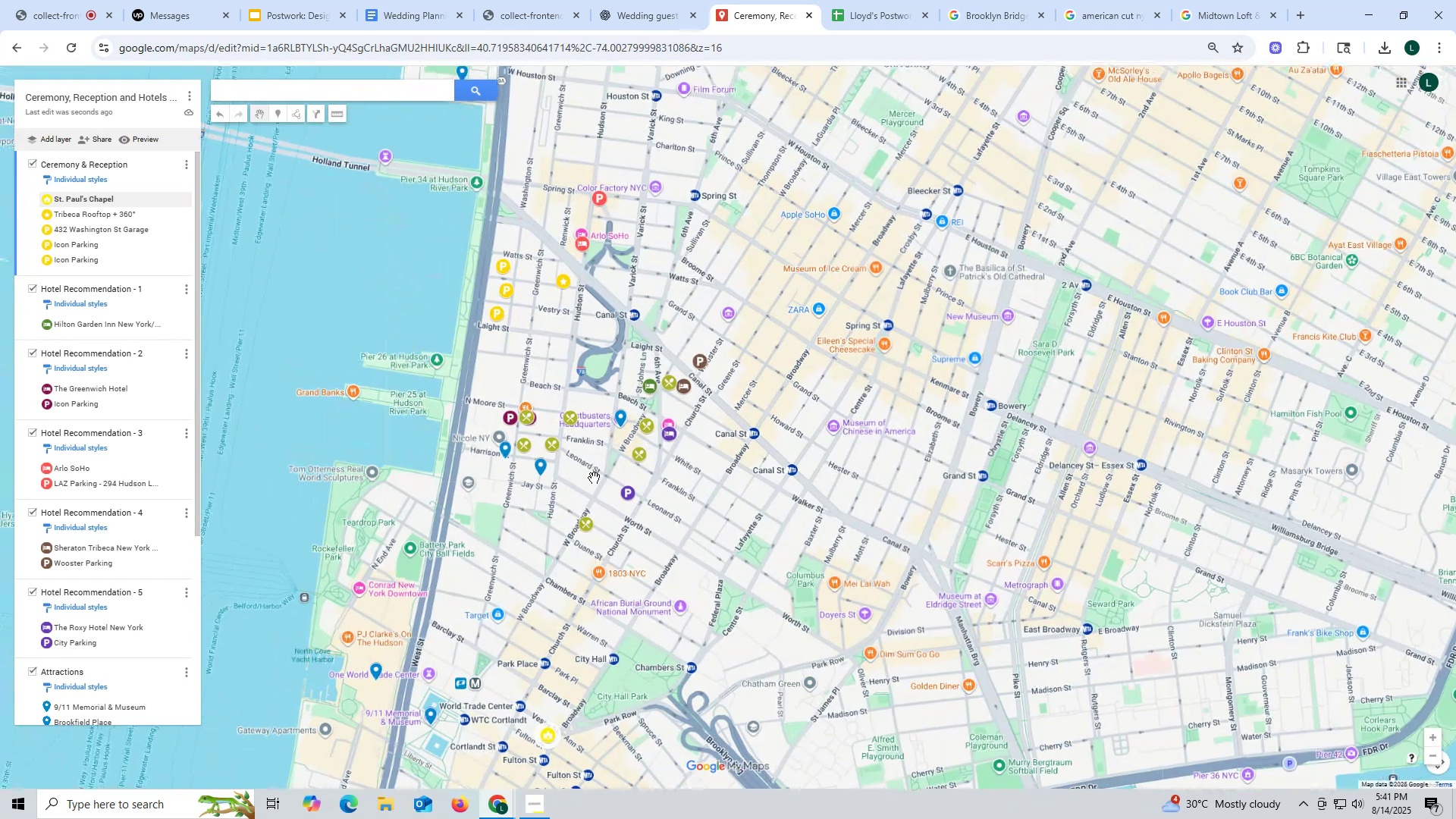 
scroll: coordinate [594, 478], scroll_direction: down, amount: 1.0
 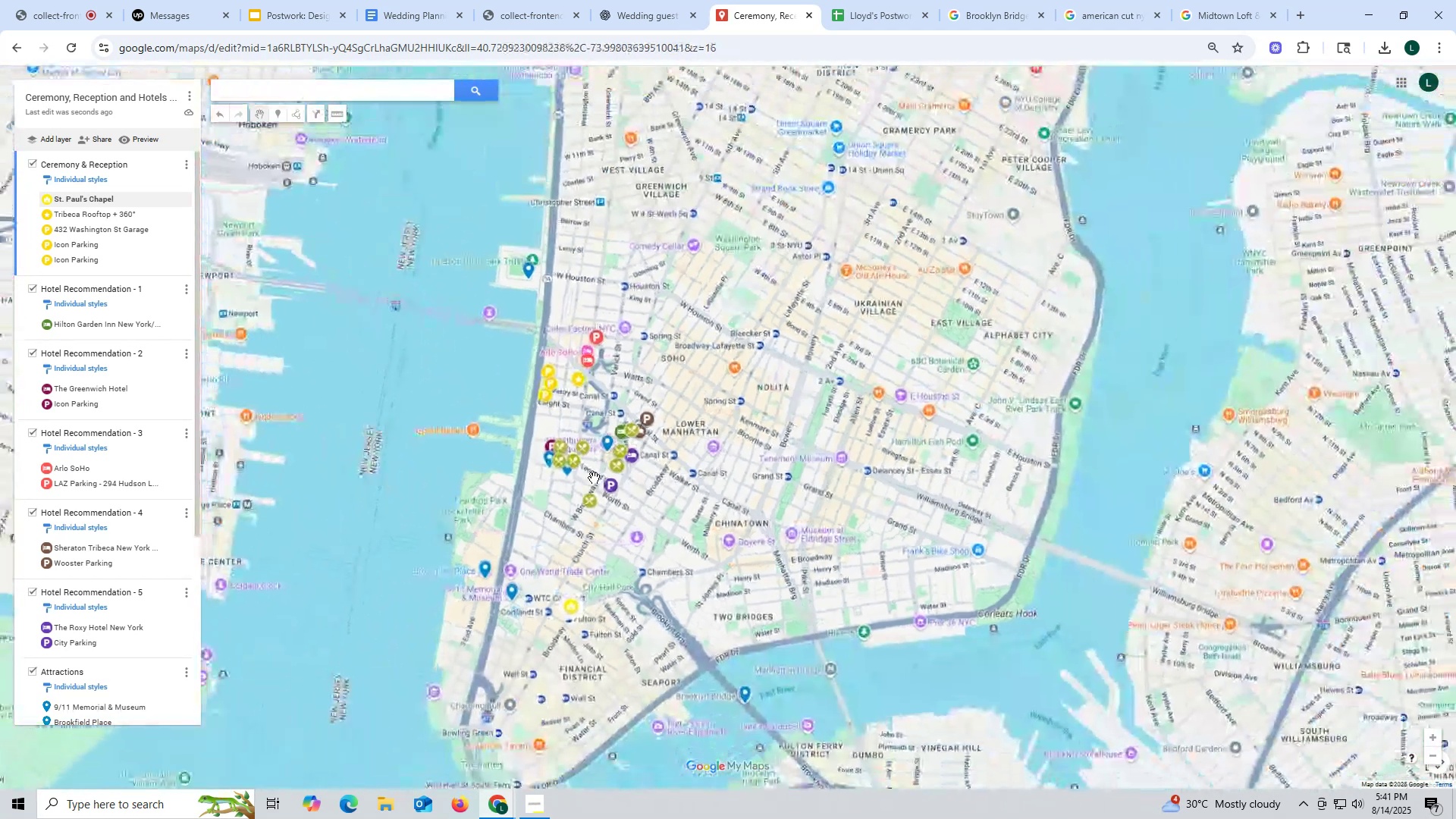 
scroll: coordinate [594, 478], scroll_direction: up, amount: 1.0
 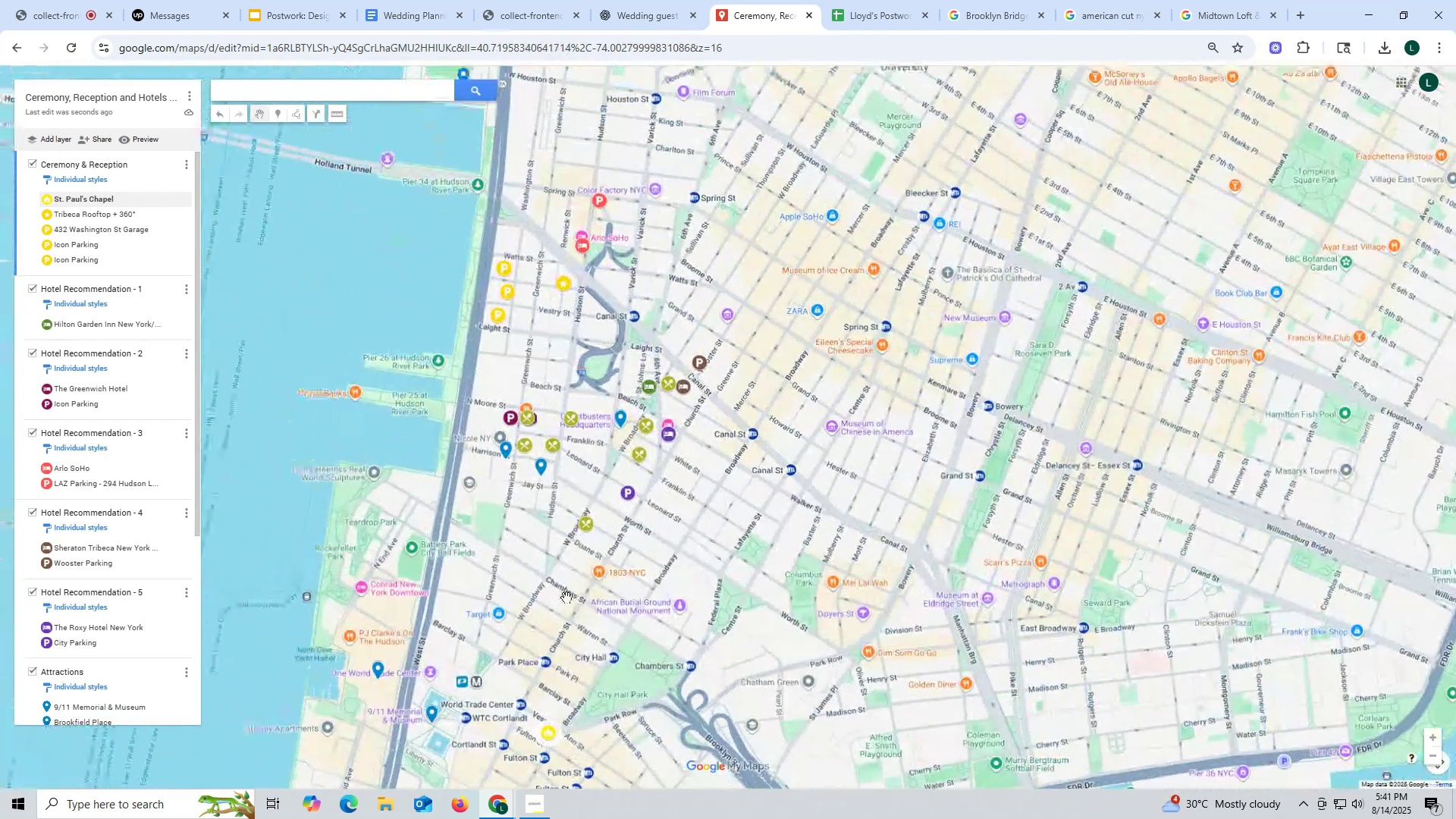 
left_click_drag(start_coordinate=[565, 604], to_coordinate=[583, 456])
 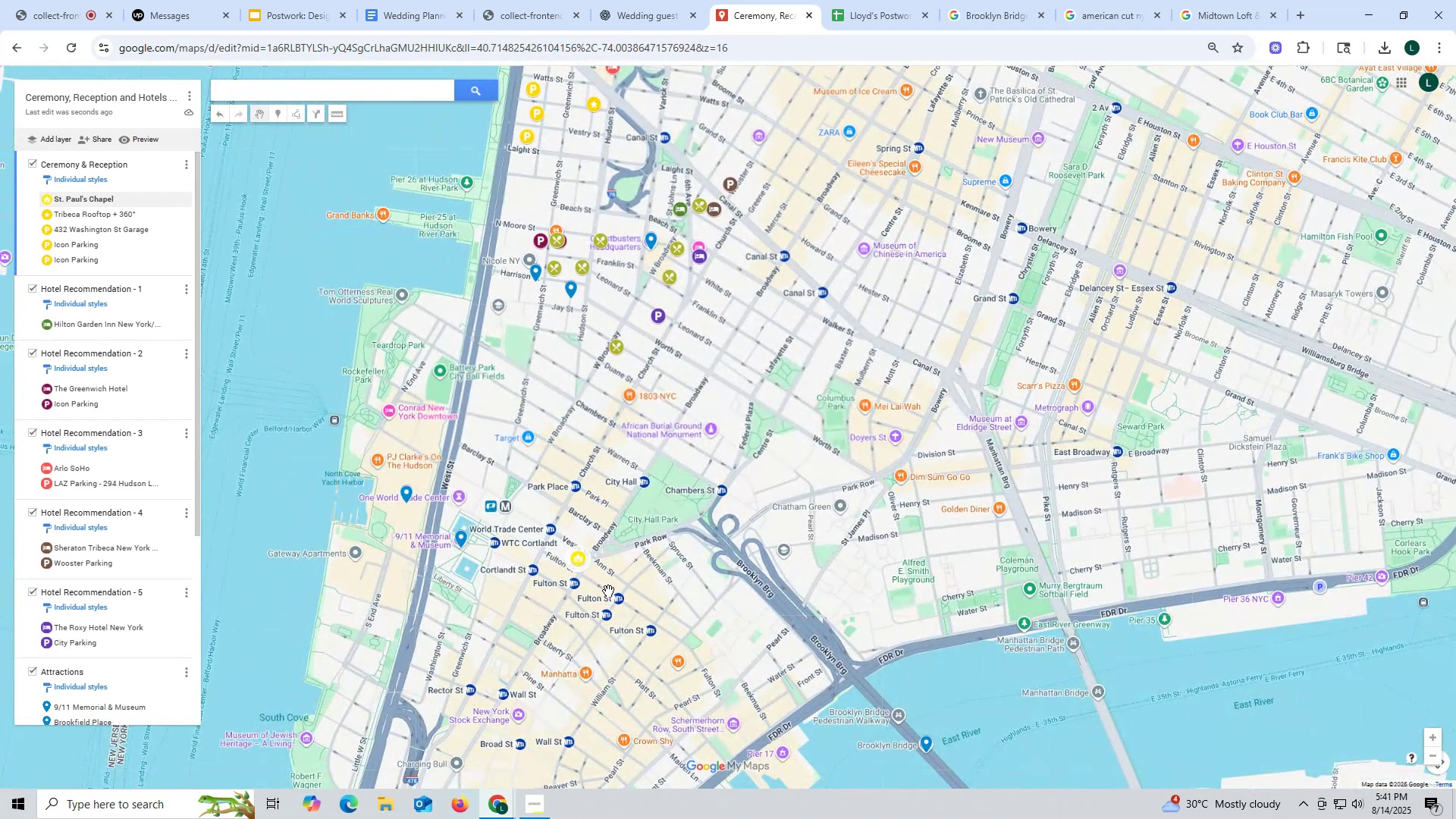 
wait(10.01)
 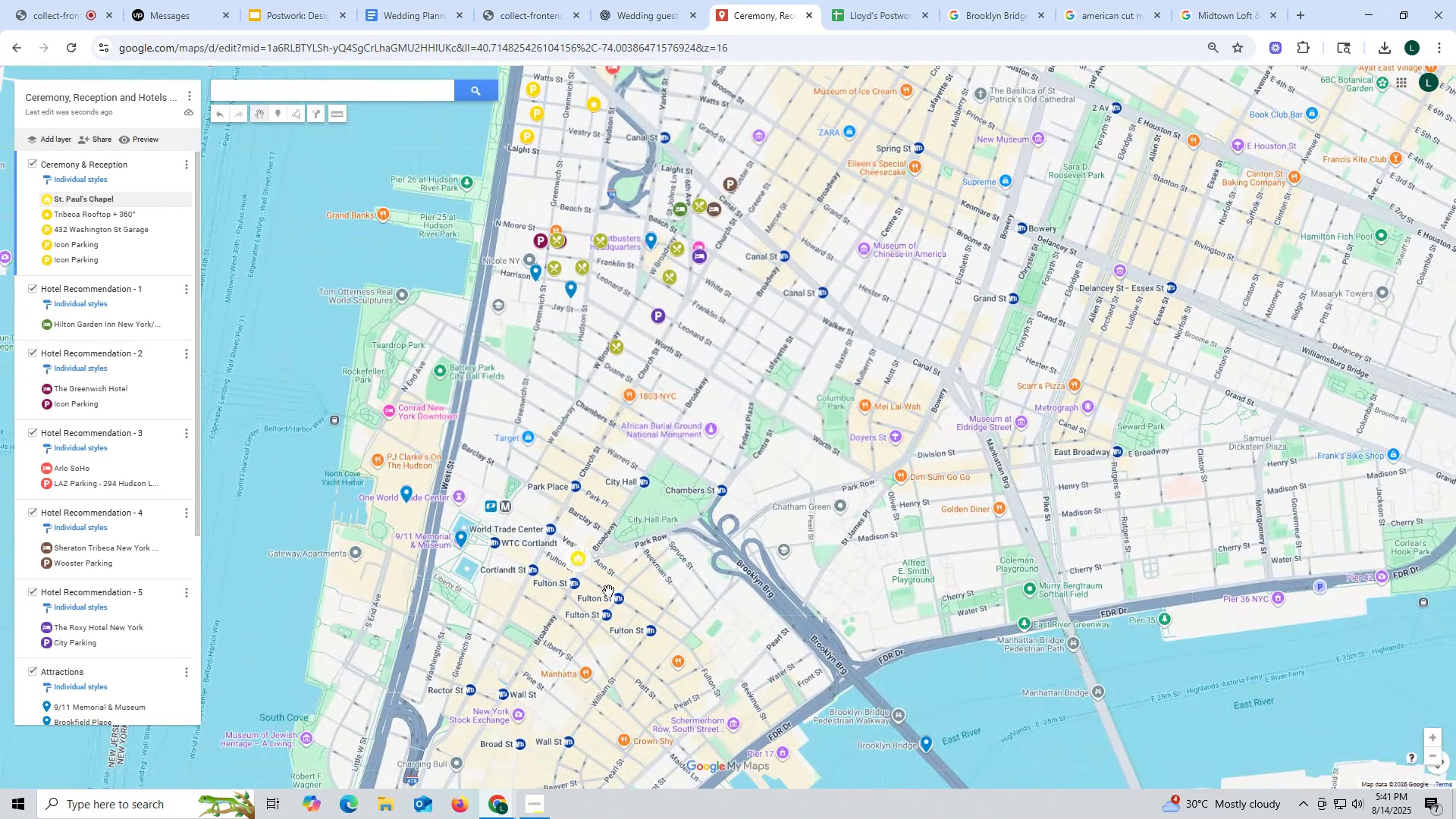 
mouse_move([1214, 8])
 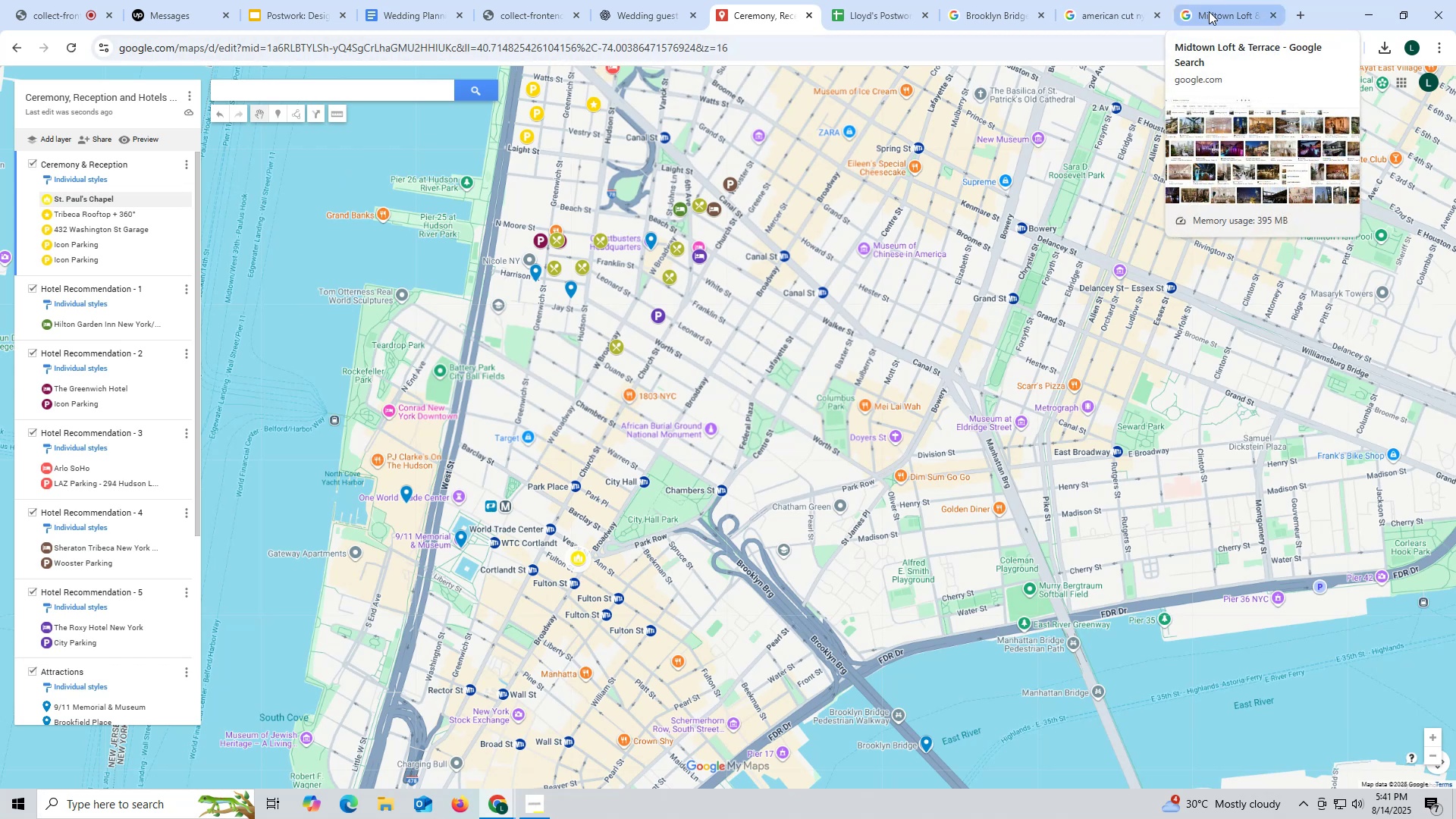 
left_click([583, 554])
 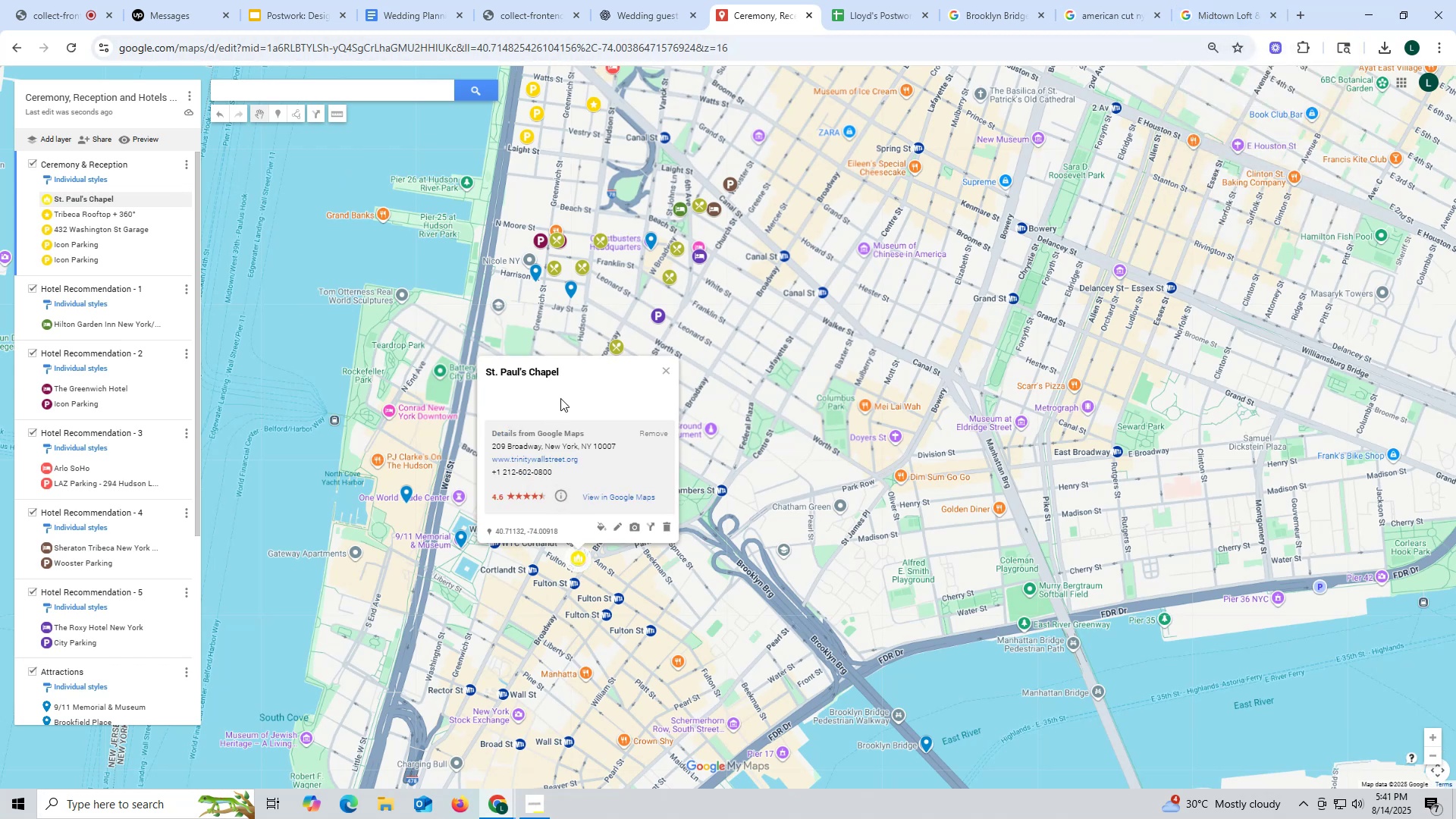 
left_click_drag(start_coordinate=[570, 374], to_coordinate=[457, 372])
 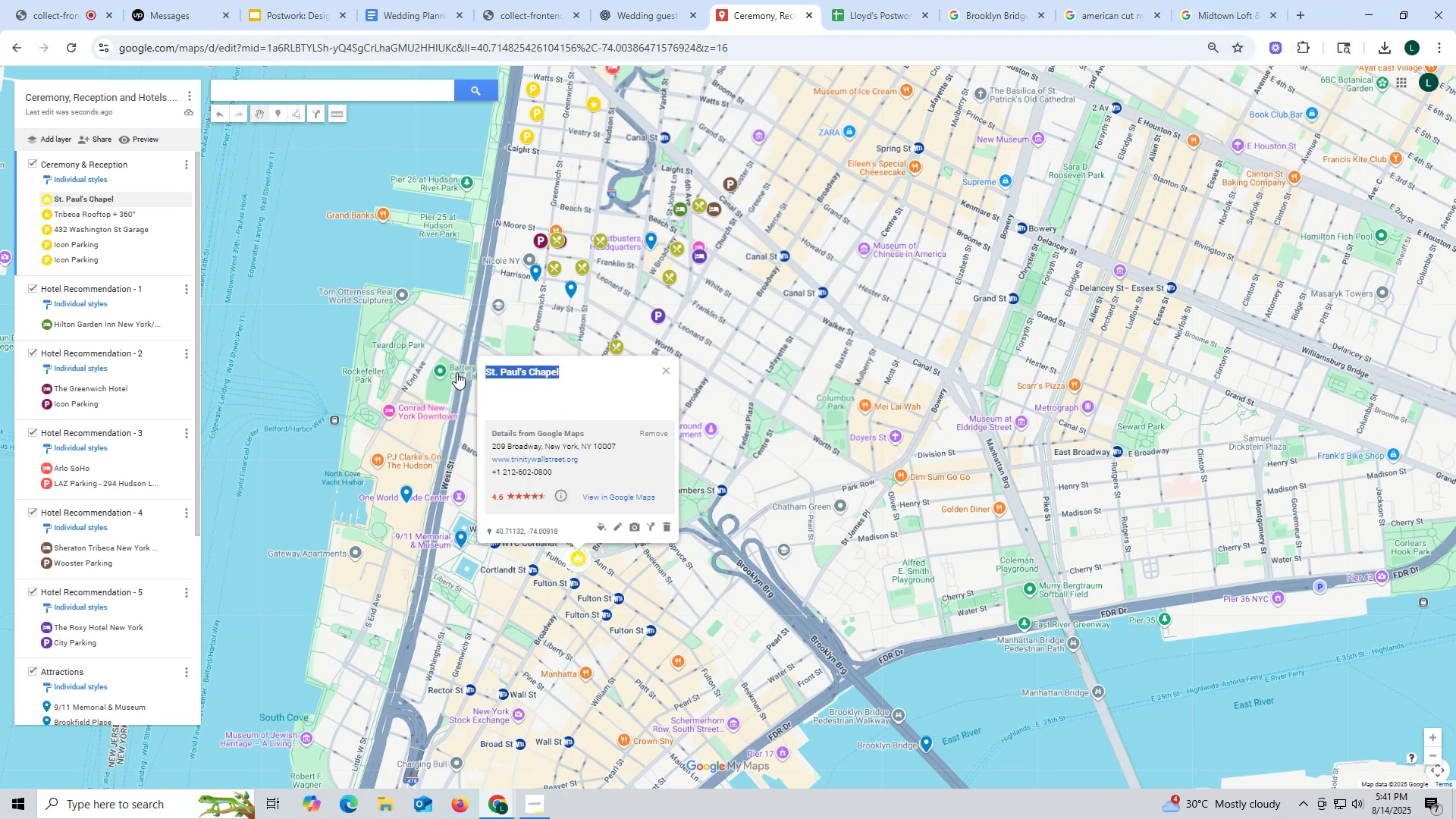 
key(Control+ControlLeft)
 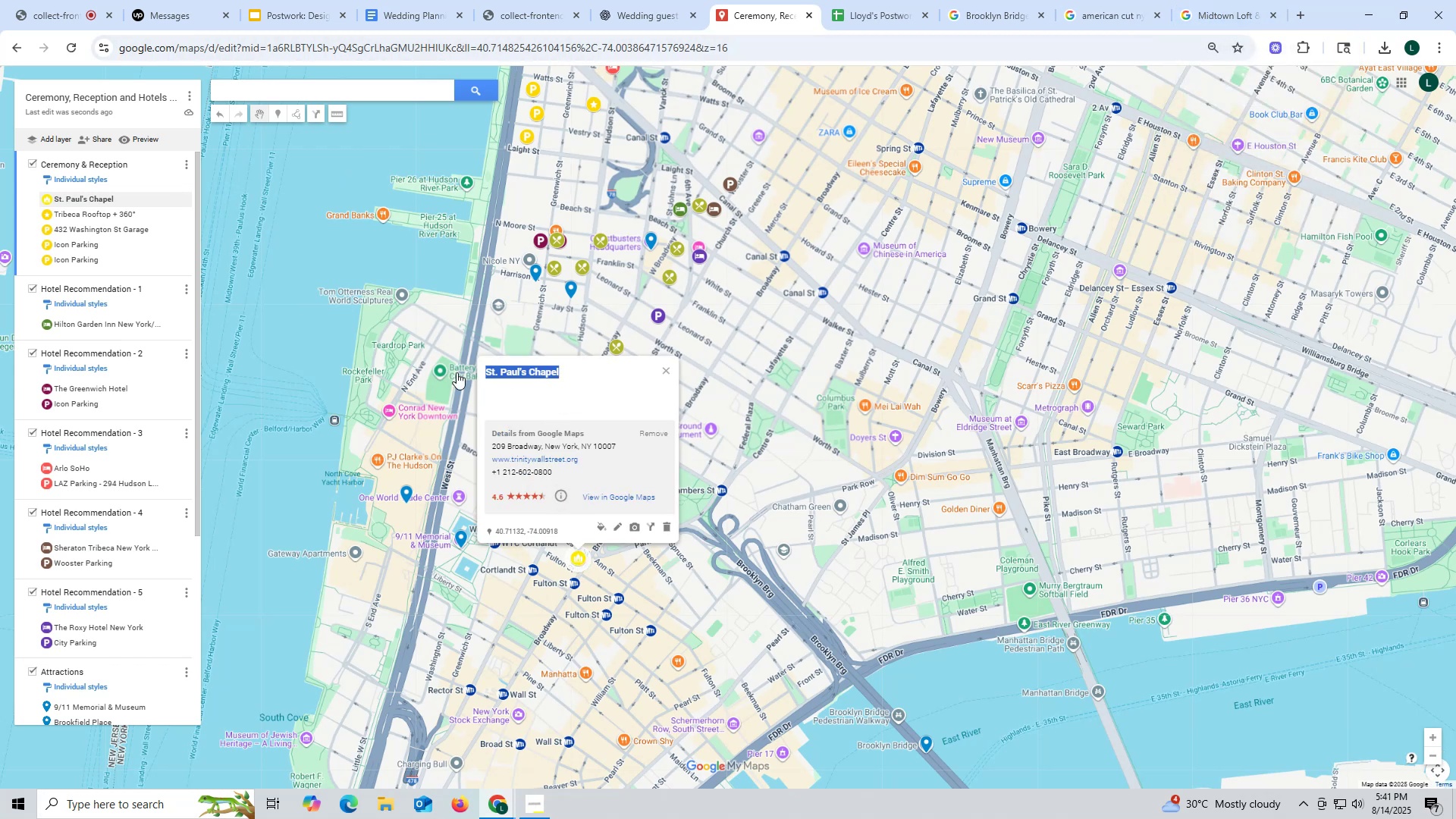 
key(Control+C)
 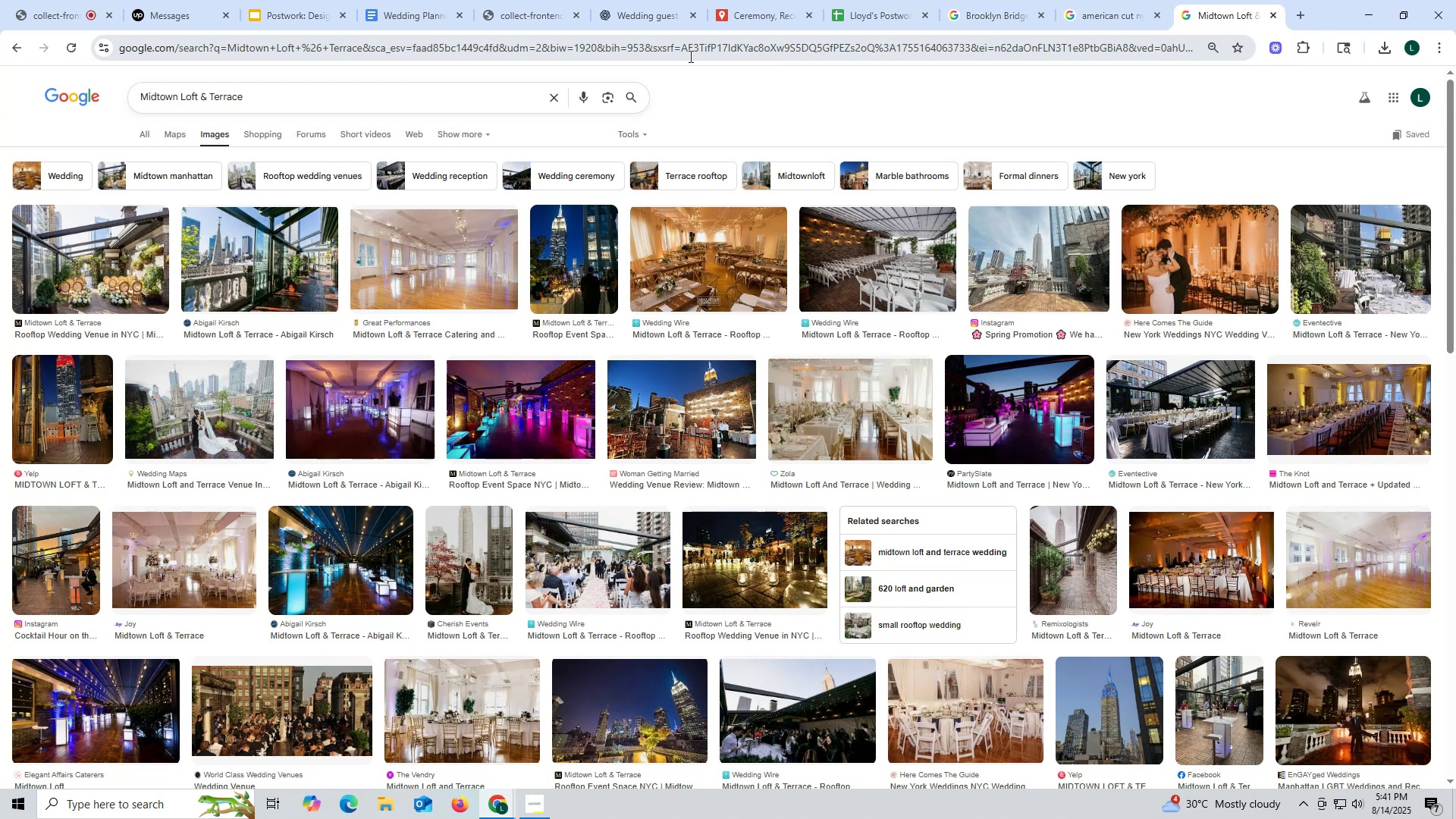 
left_click_drag(start_coordinate=[280, 97], to_coordinate=[0, 91])
 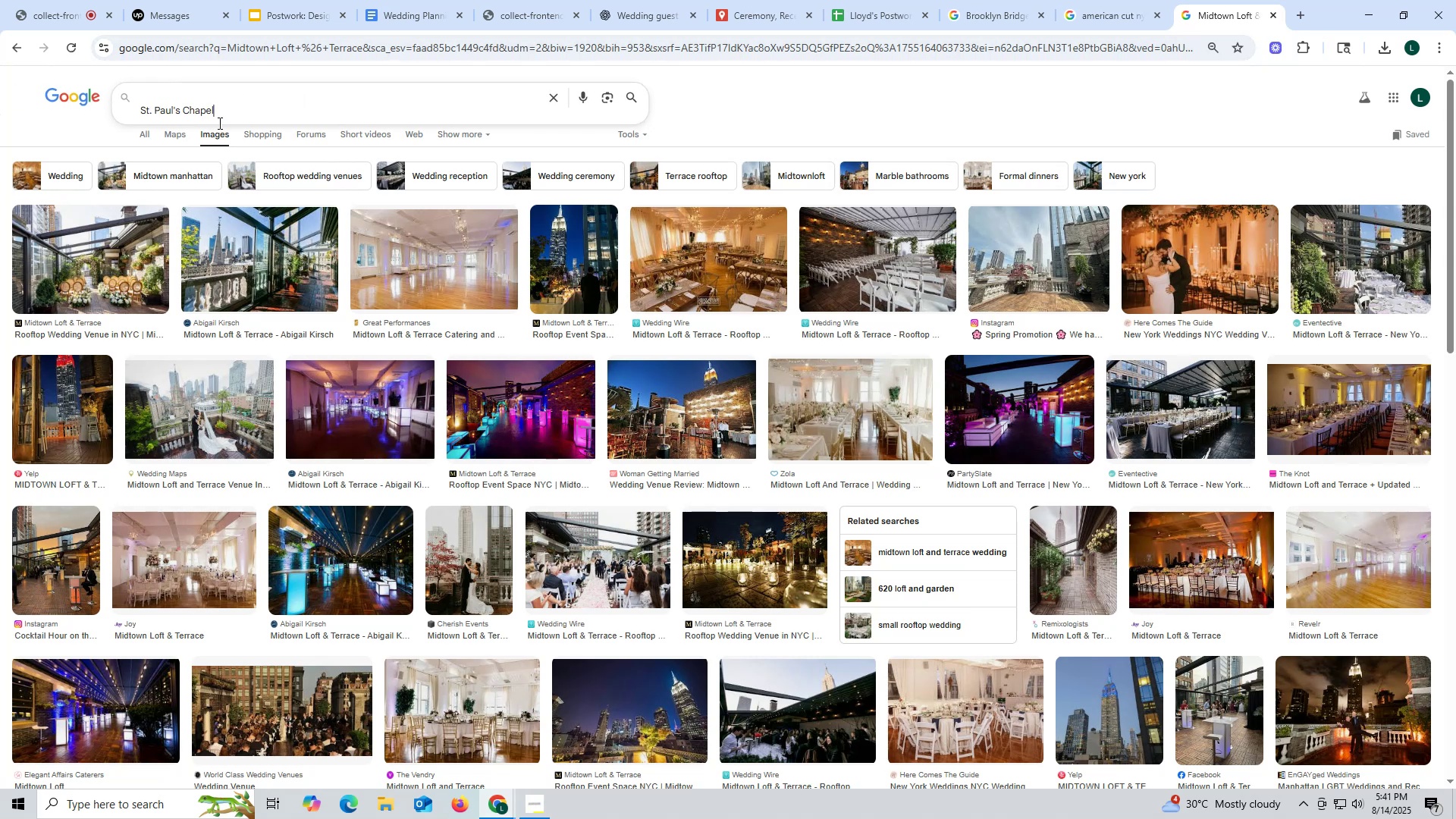 
key(Control+ControlLeft)
 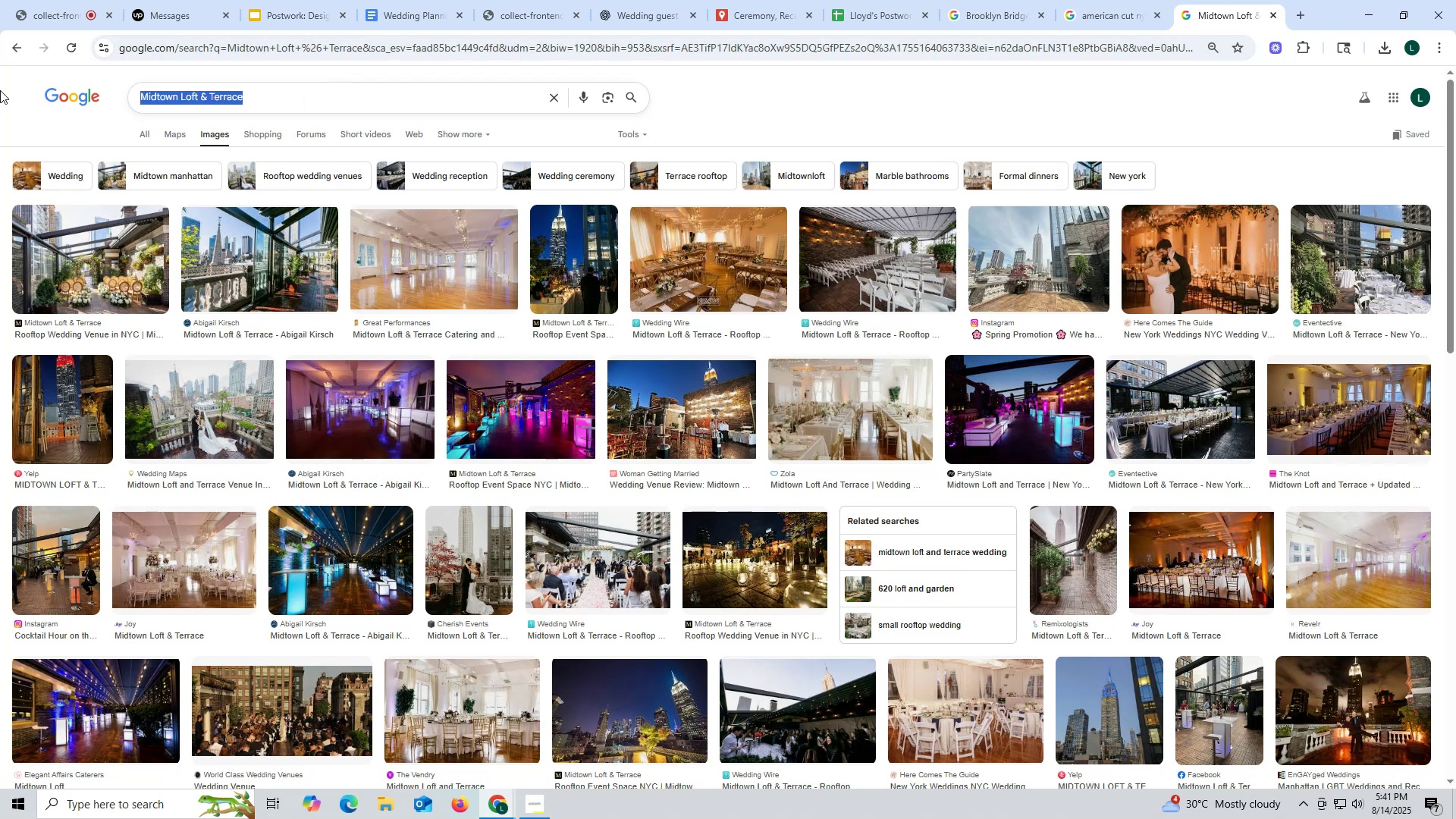 
key(Control+V)
 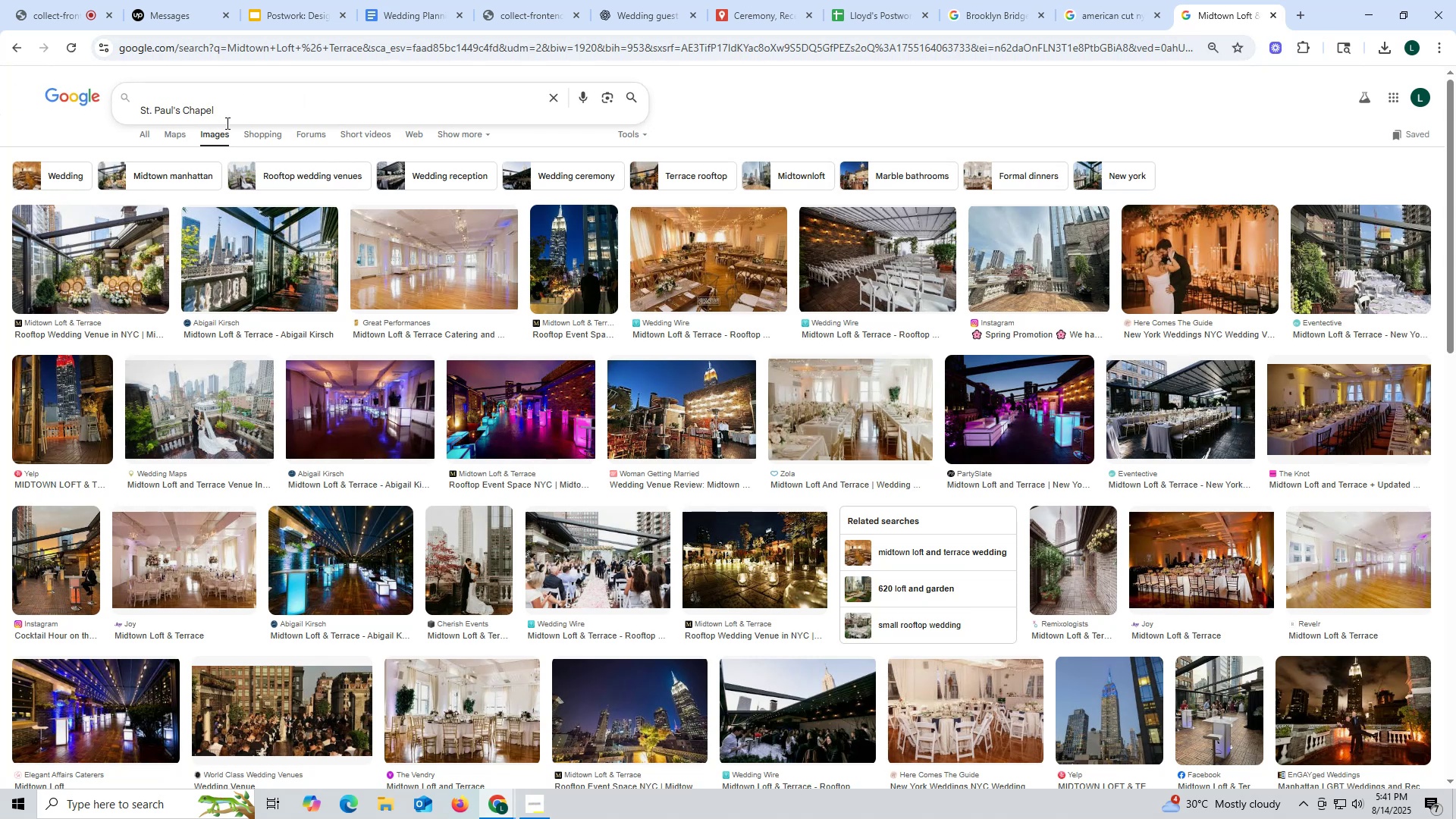 
type( nyc)
 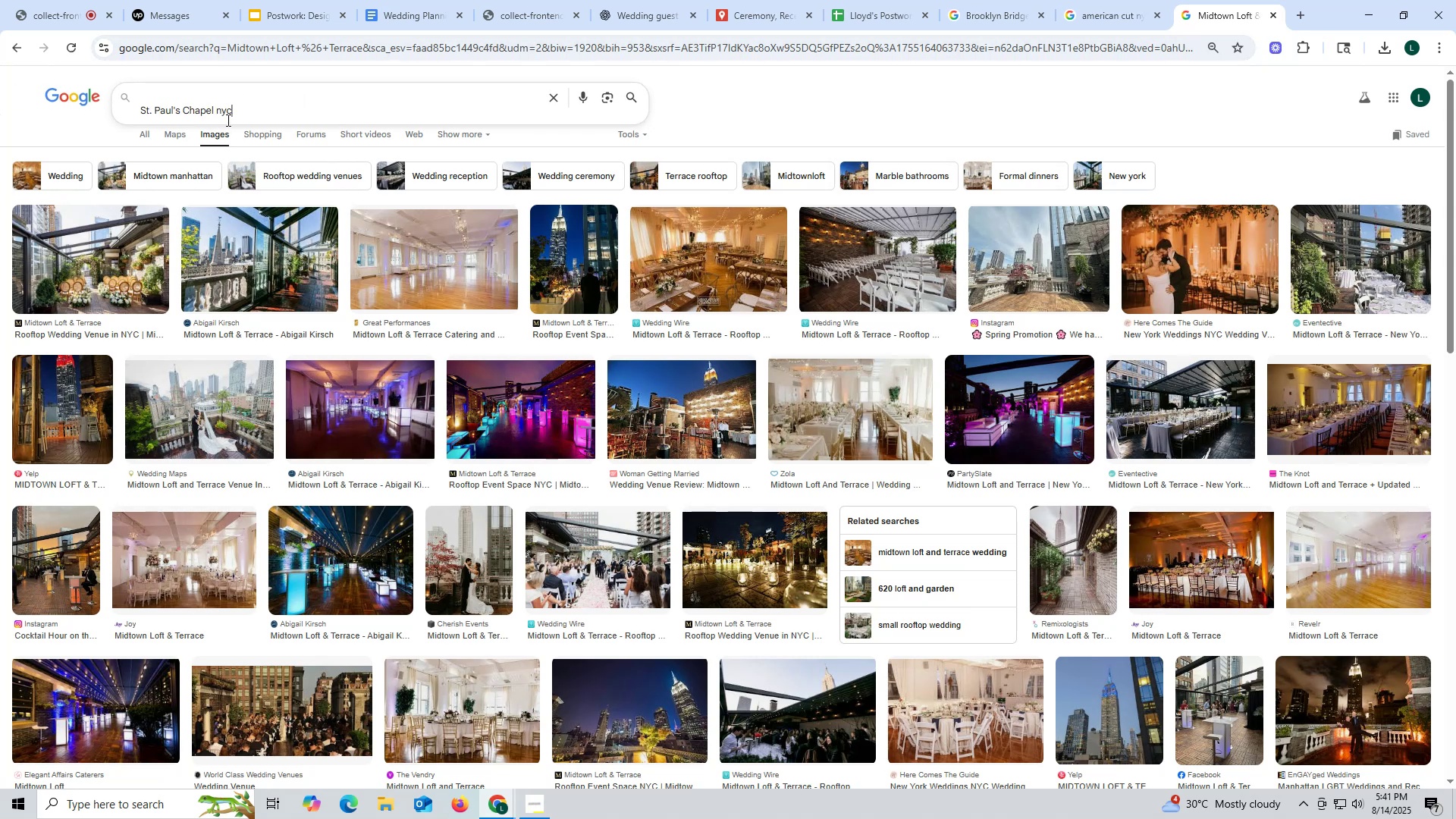 
key(Enter)
 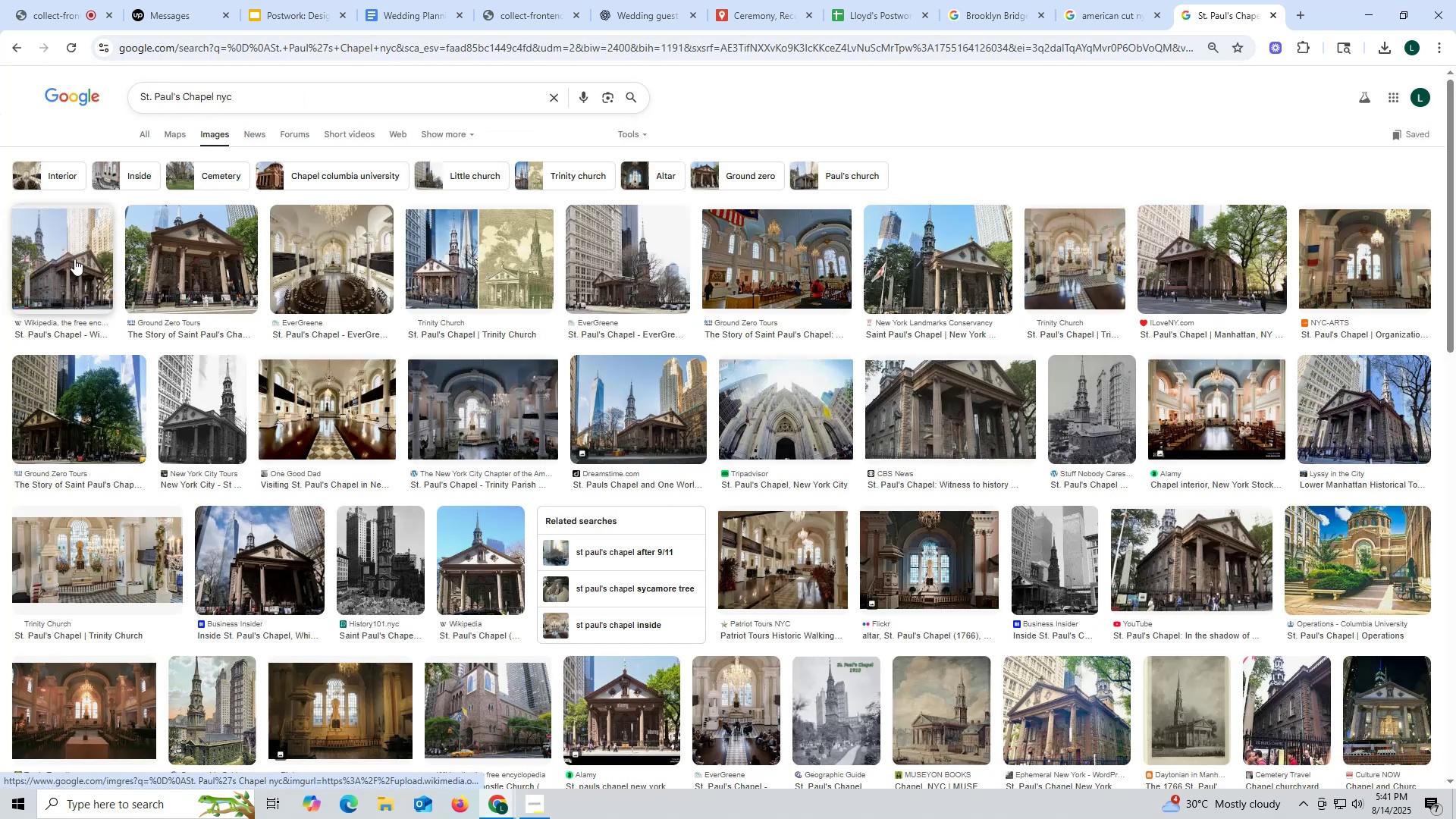 
wait(8.57)
 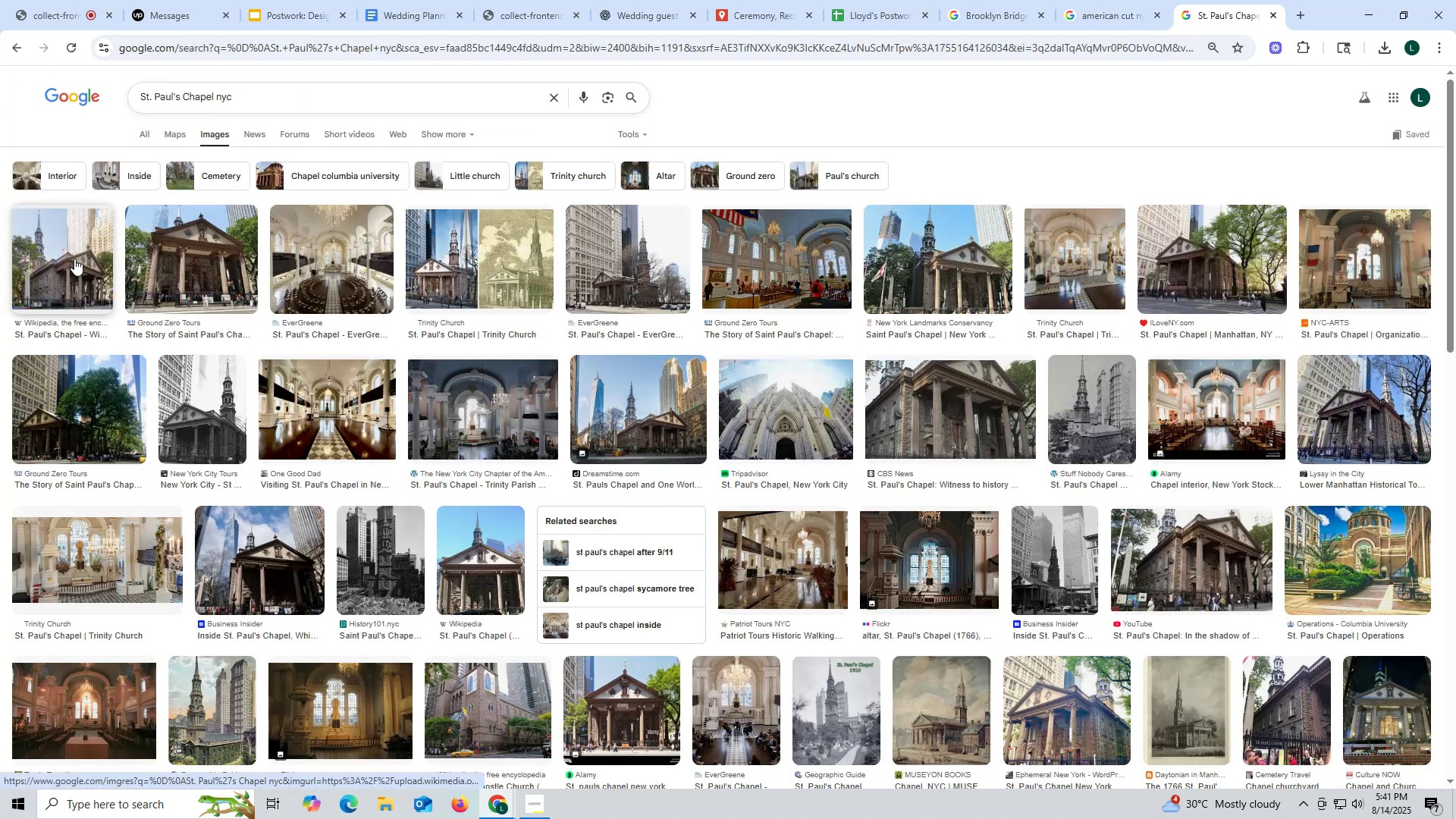 
left_click([62, 266])
 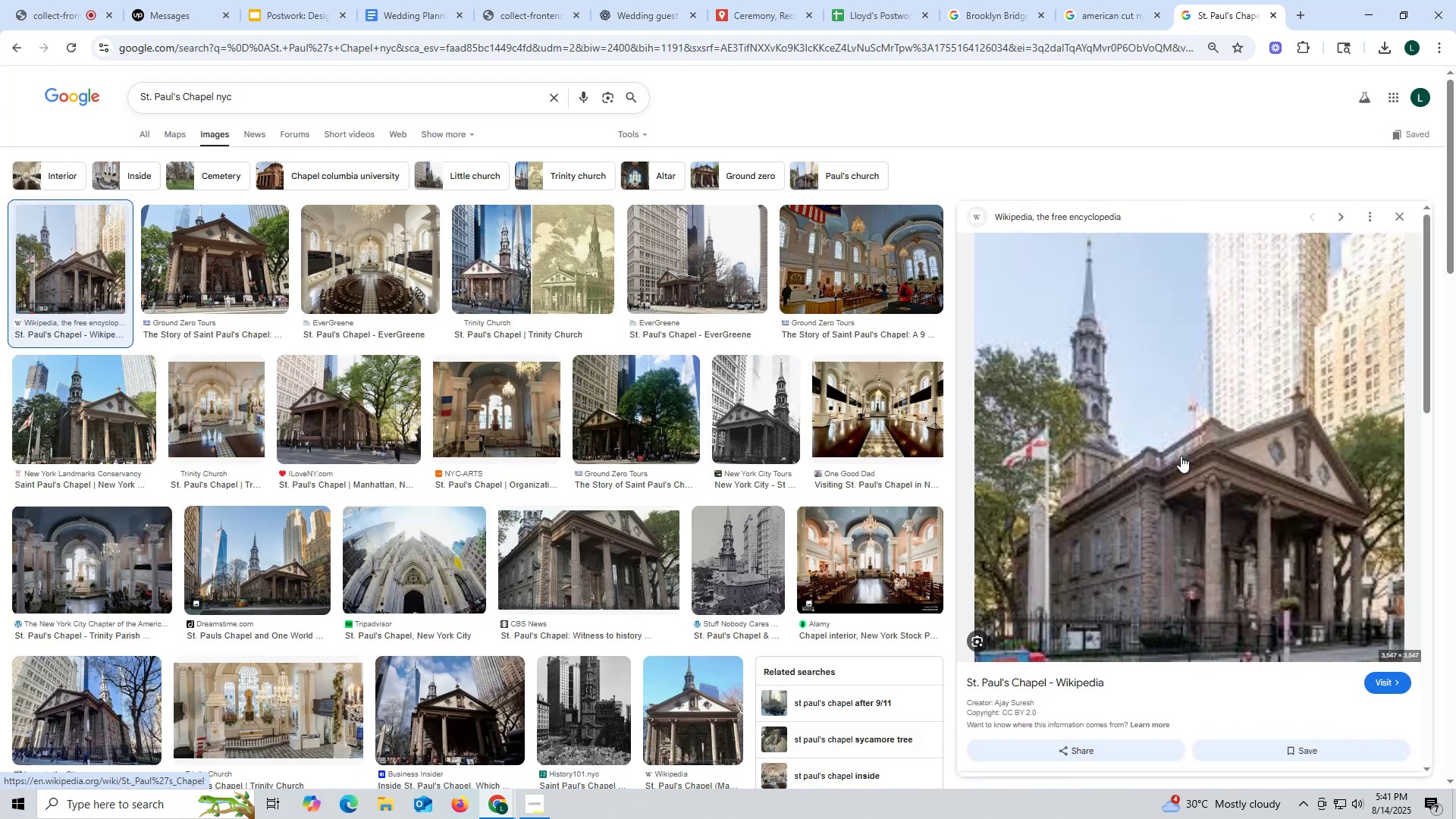 
left_click([1181, 456])
 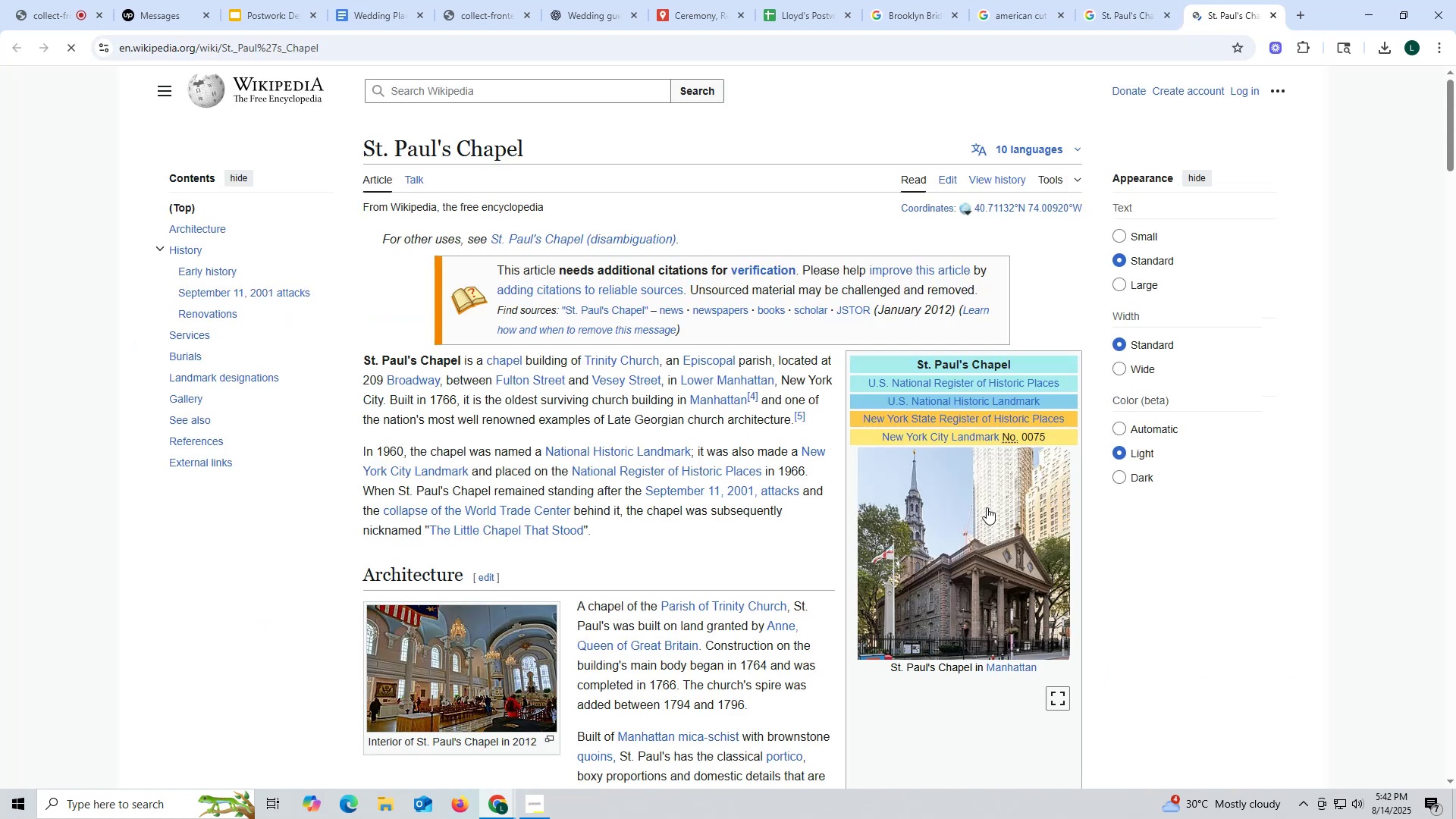 
scroll: coordinate [987, 512], scroll_direction: down, amount: 2.0
 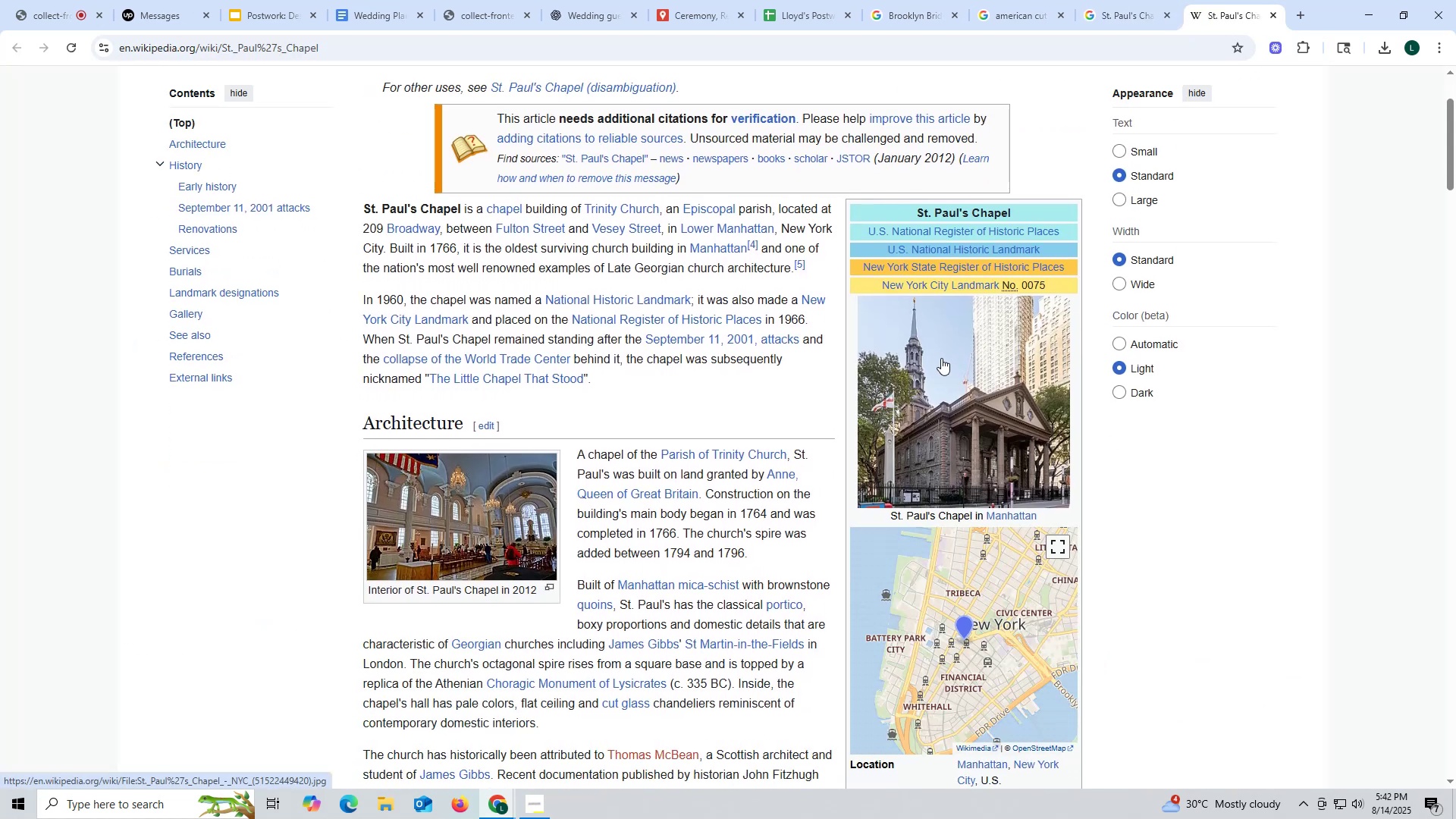 
left_click([941, 358])
 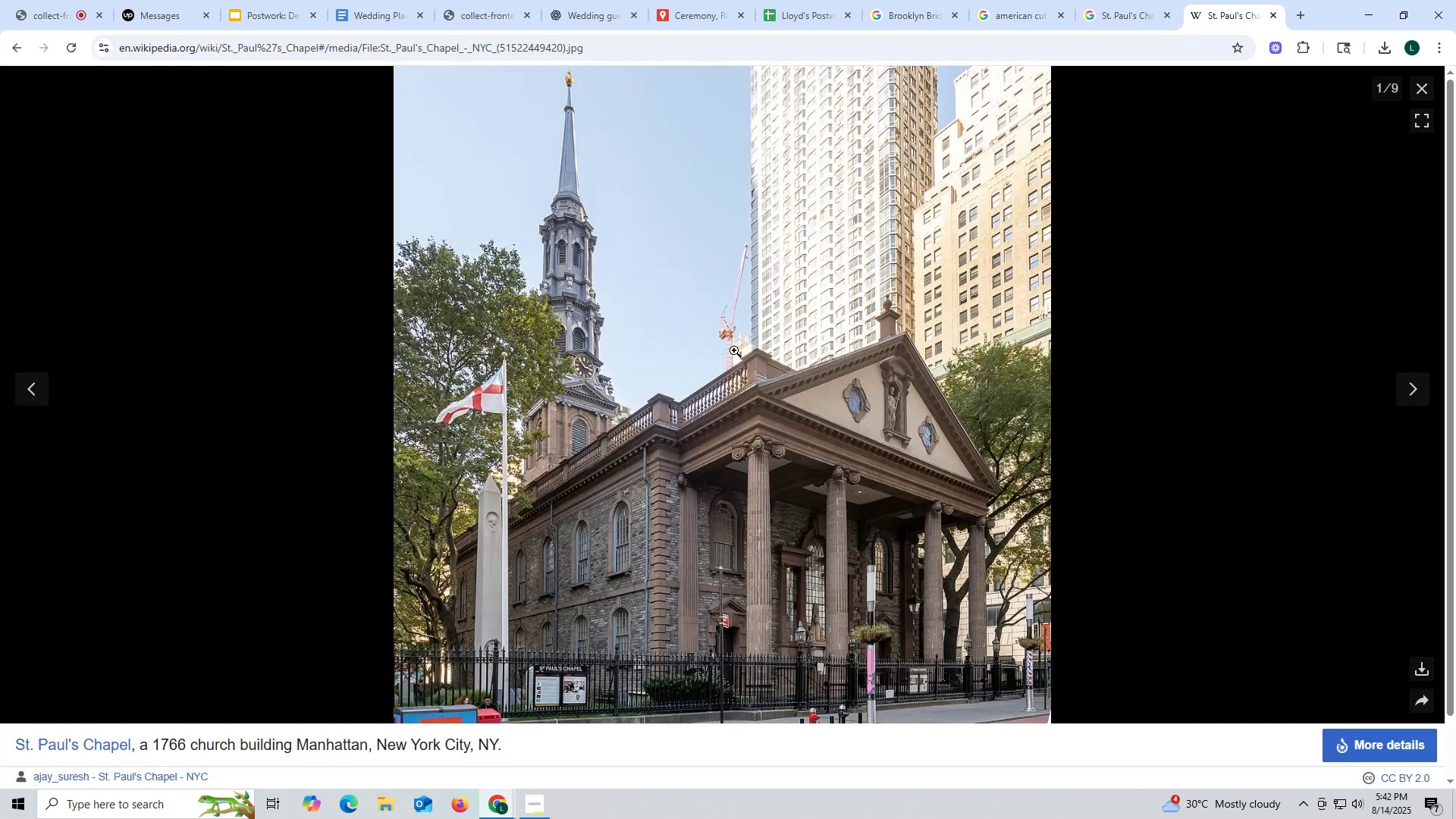 
right_click([733, 350])
 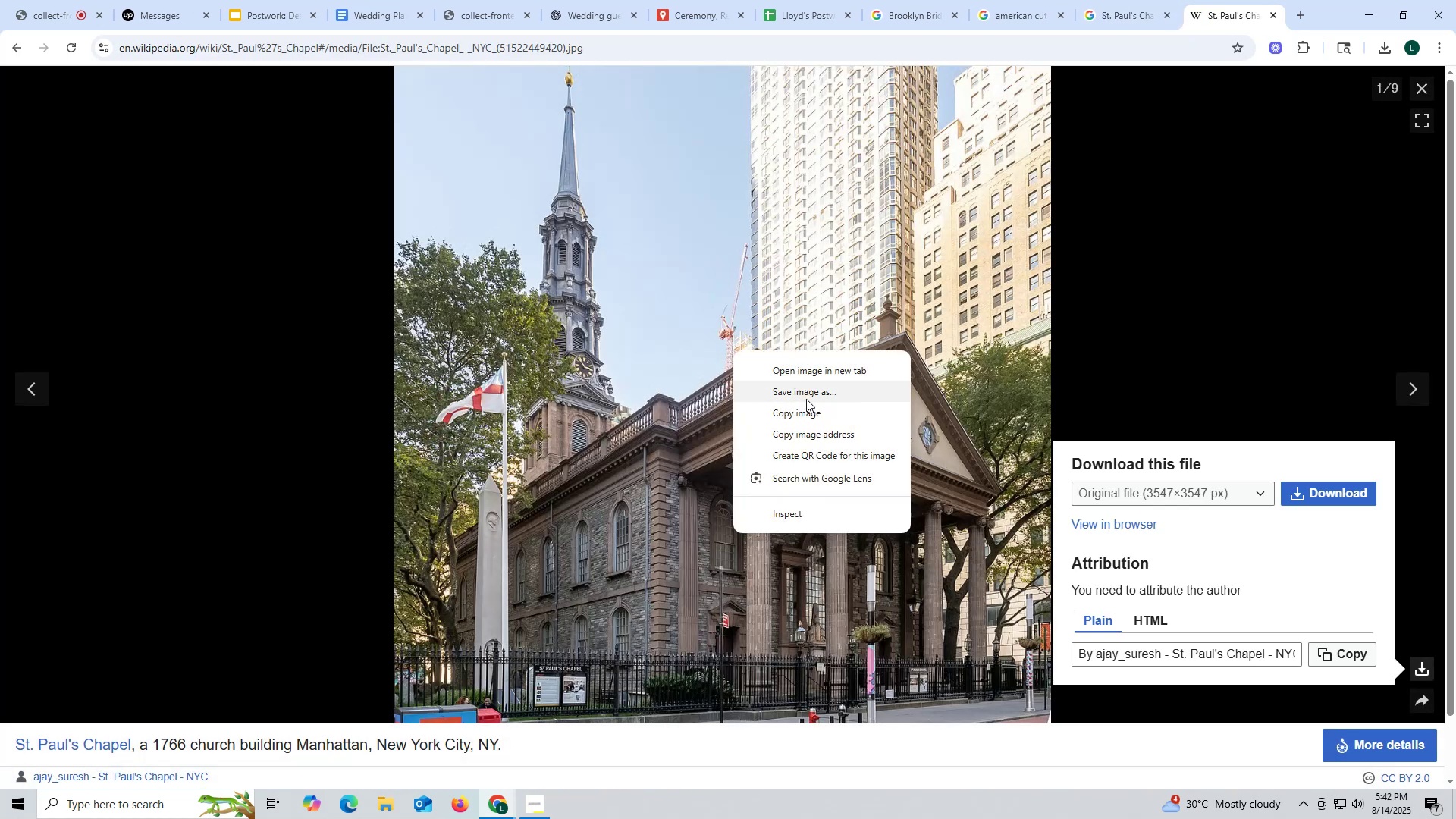 
left_click([807, 391])
 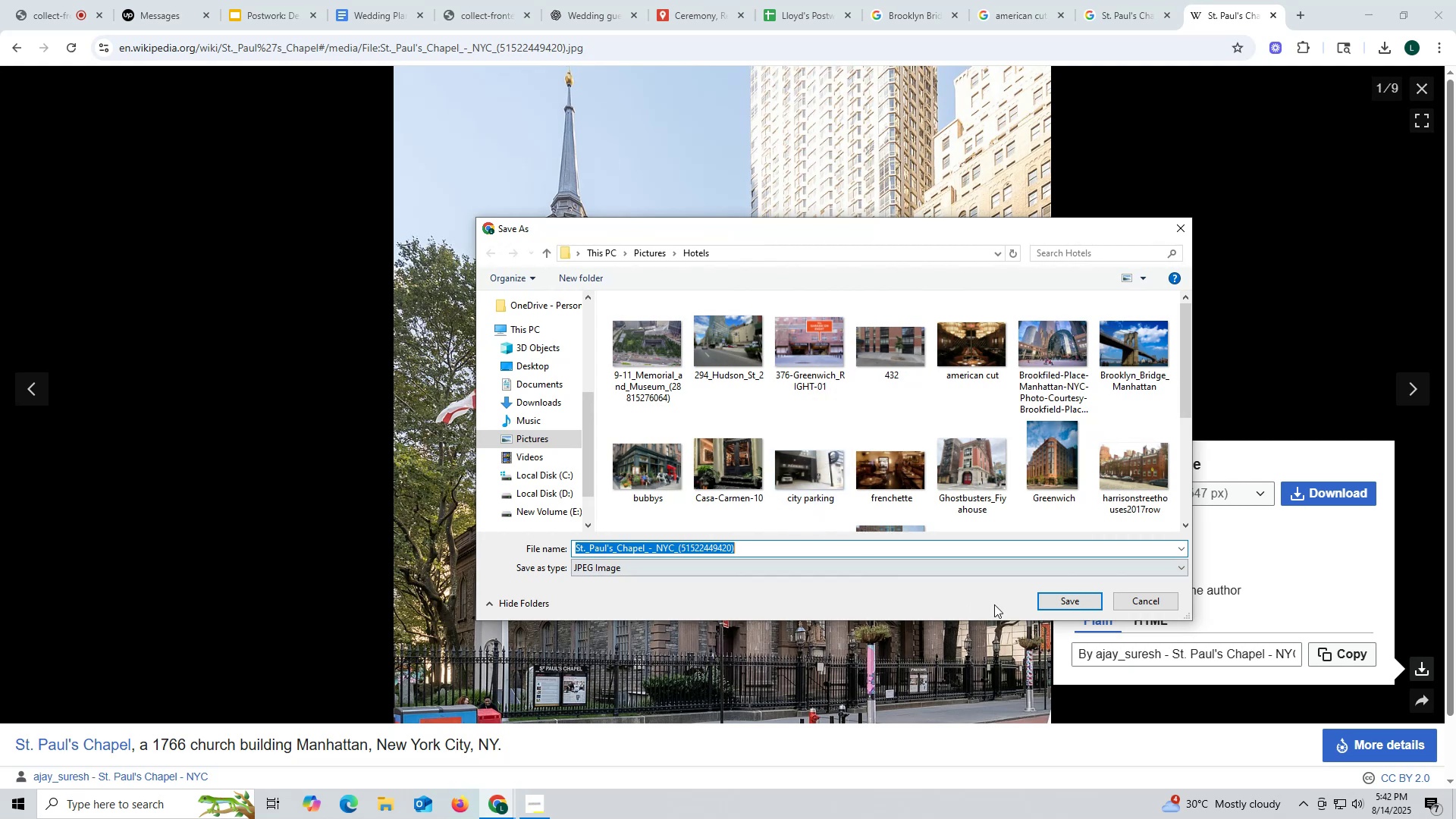 
left_click([1059, 601])
 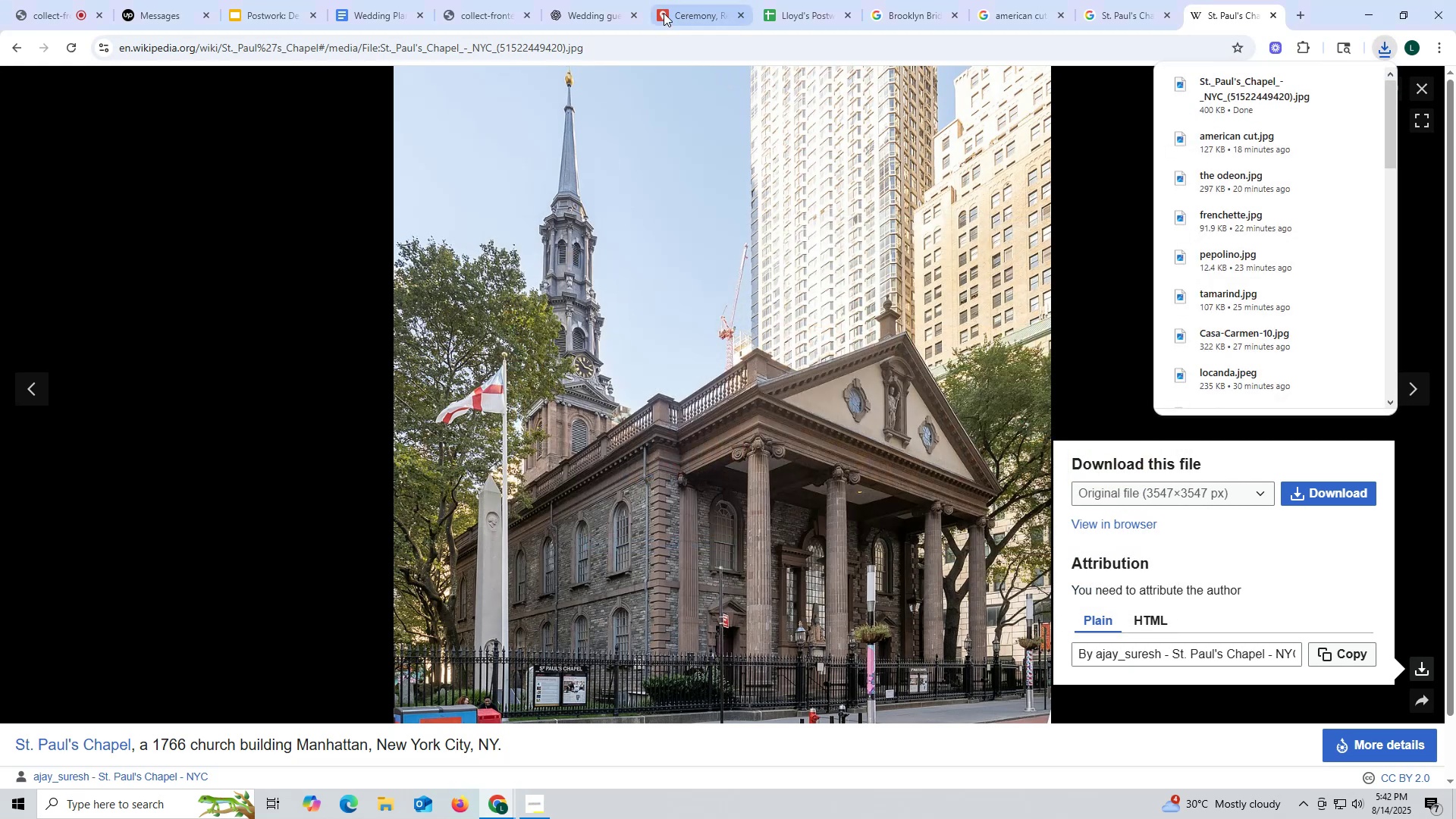 
left_click([699, 11])
 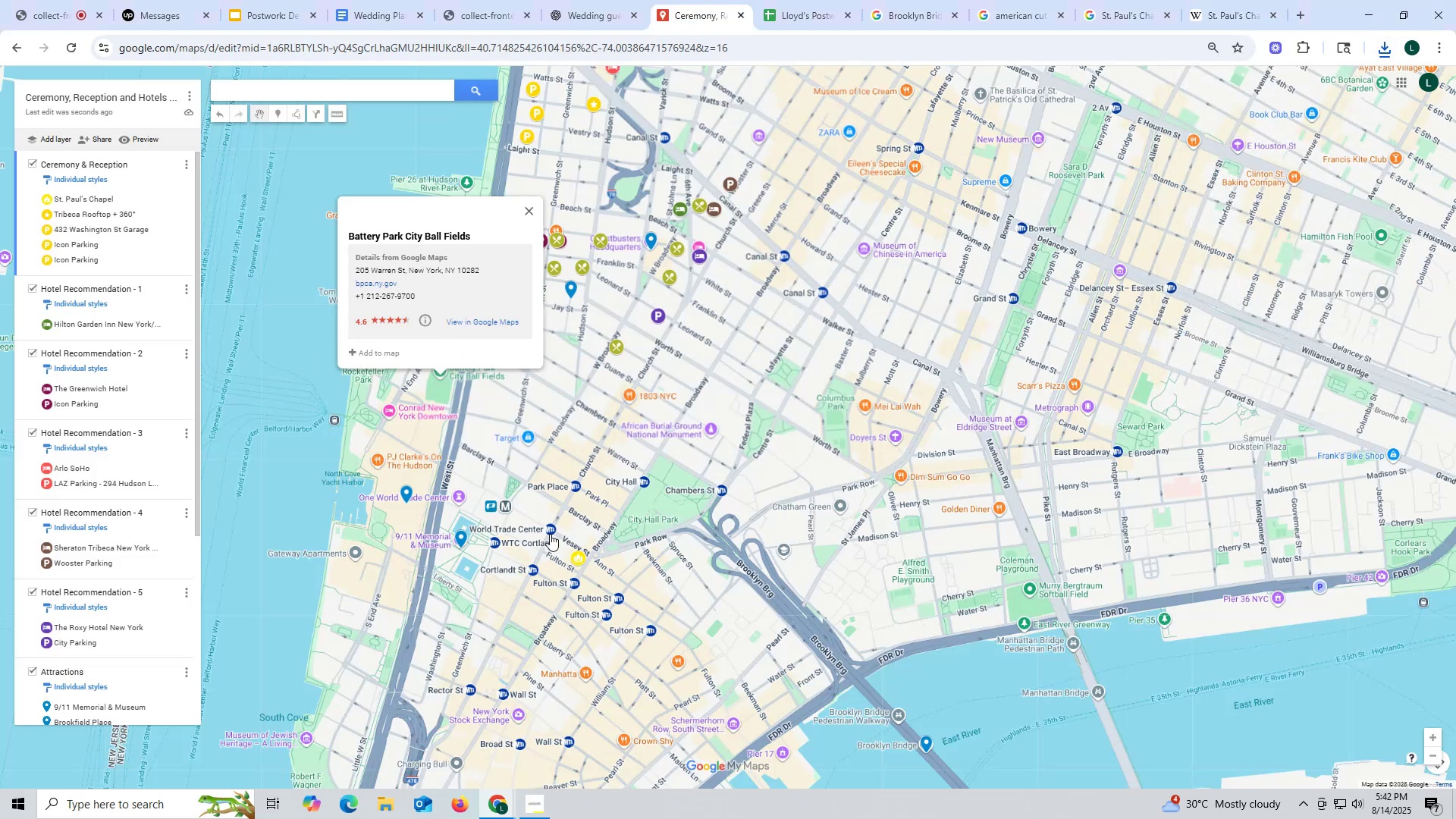 
left_click([579, 557])
 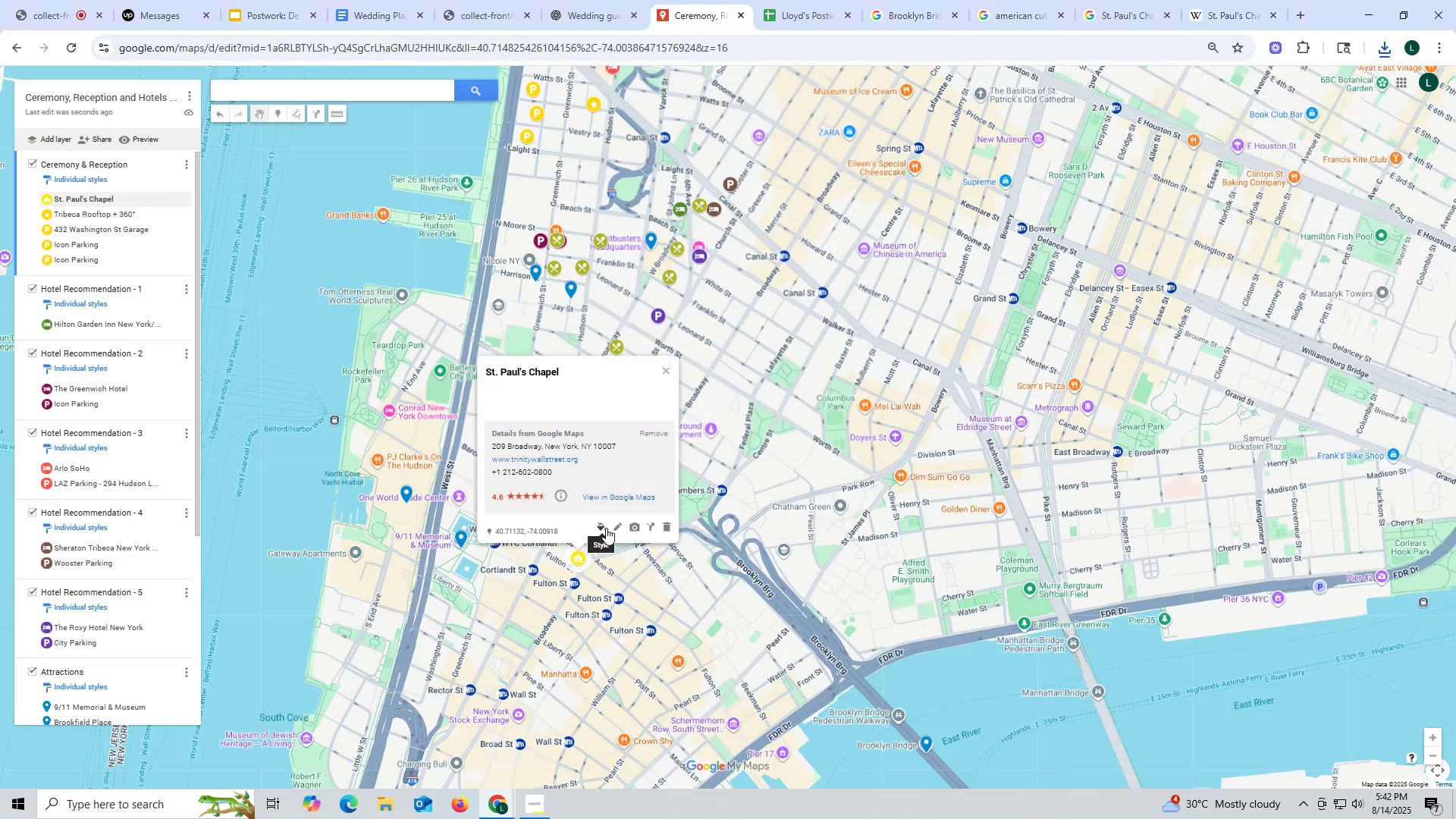 
left_click([637, 528])
 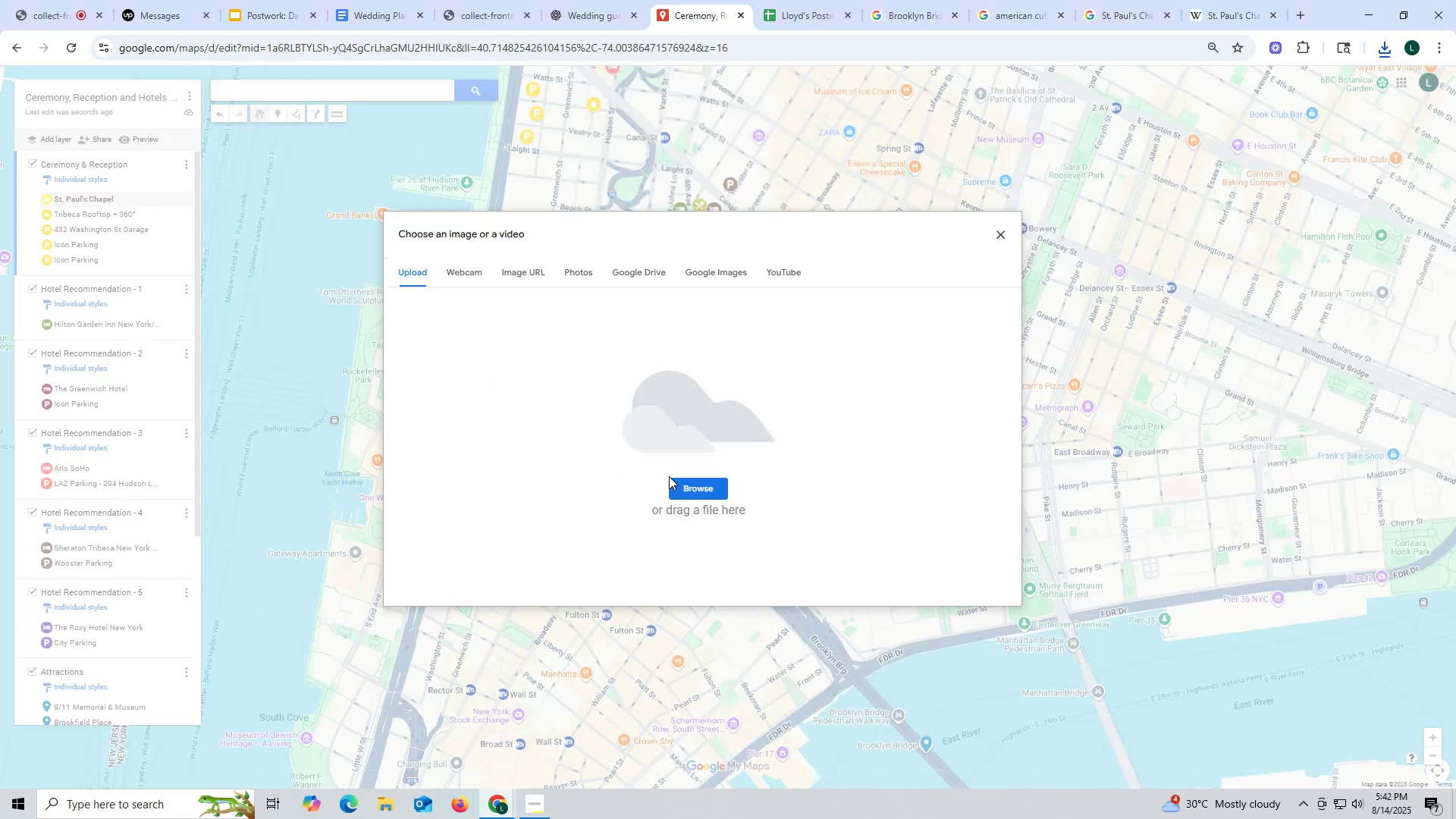 
left_click([689, 482])
 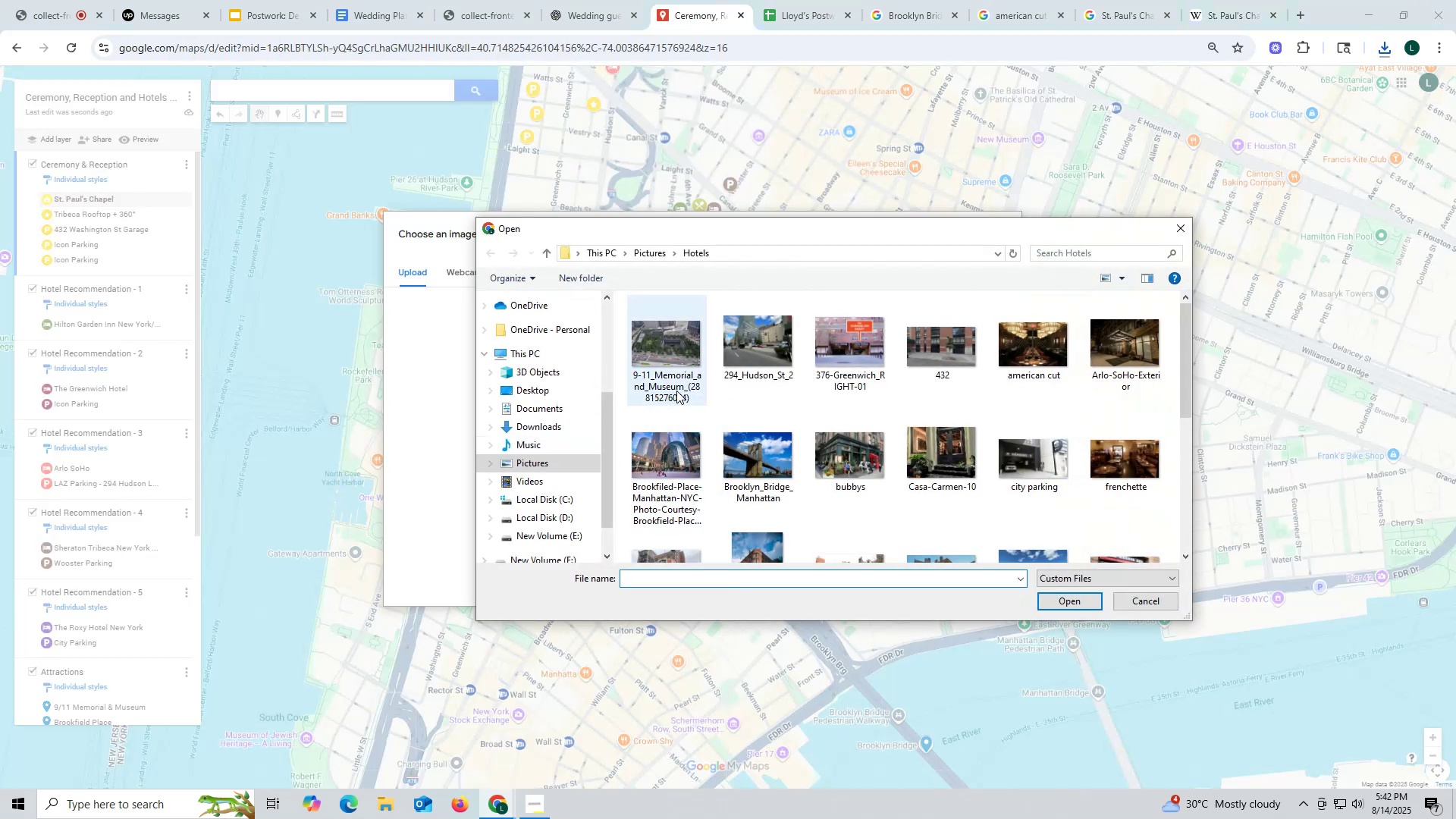 
scroll: coordinate [849, 531], scroll_direction: down, amount: 6.0
 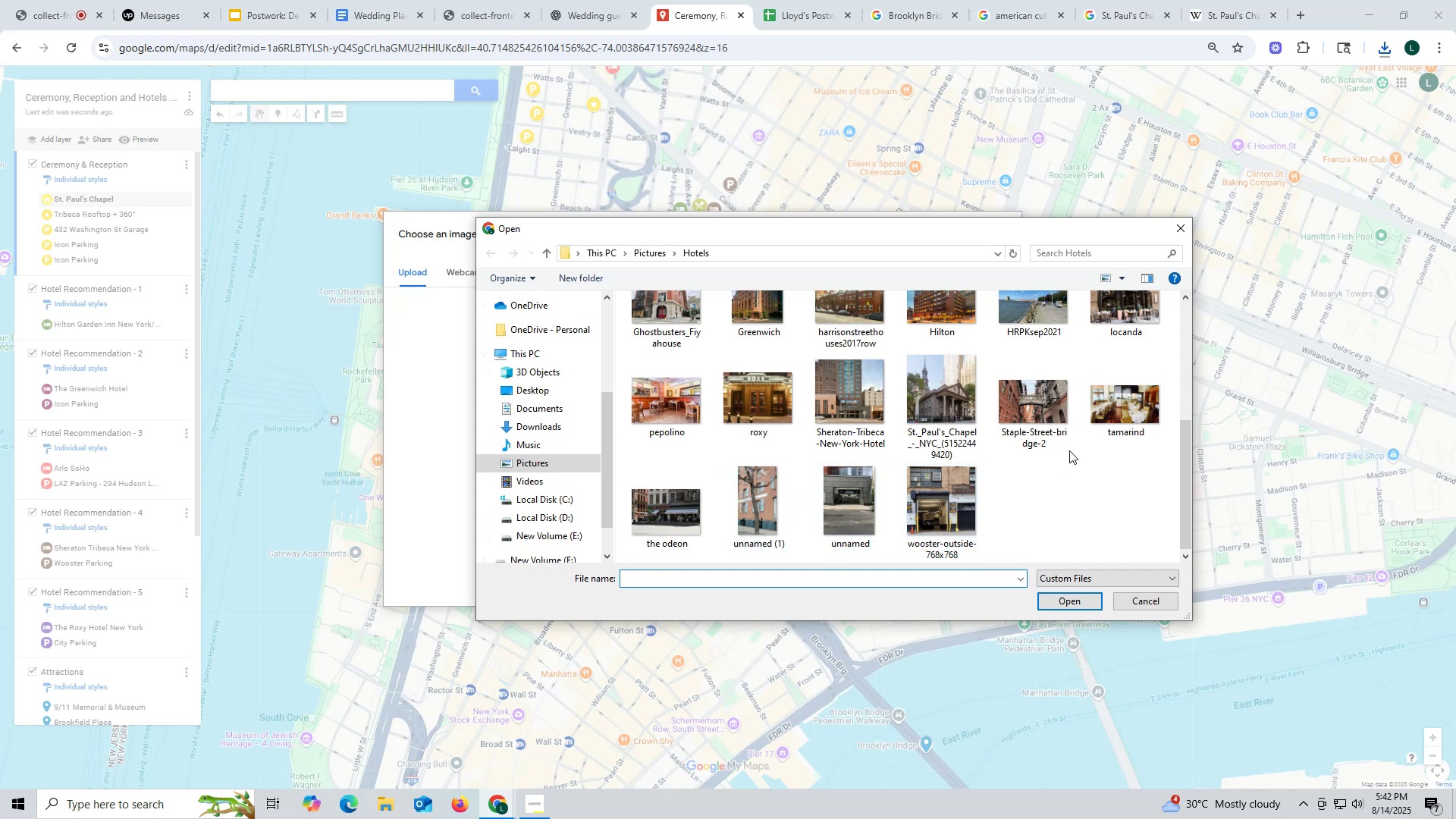 
left_click([1036, 403])
 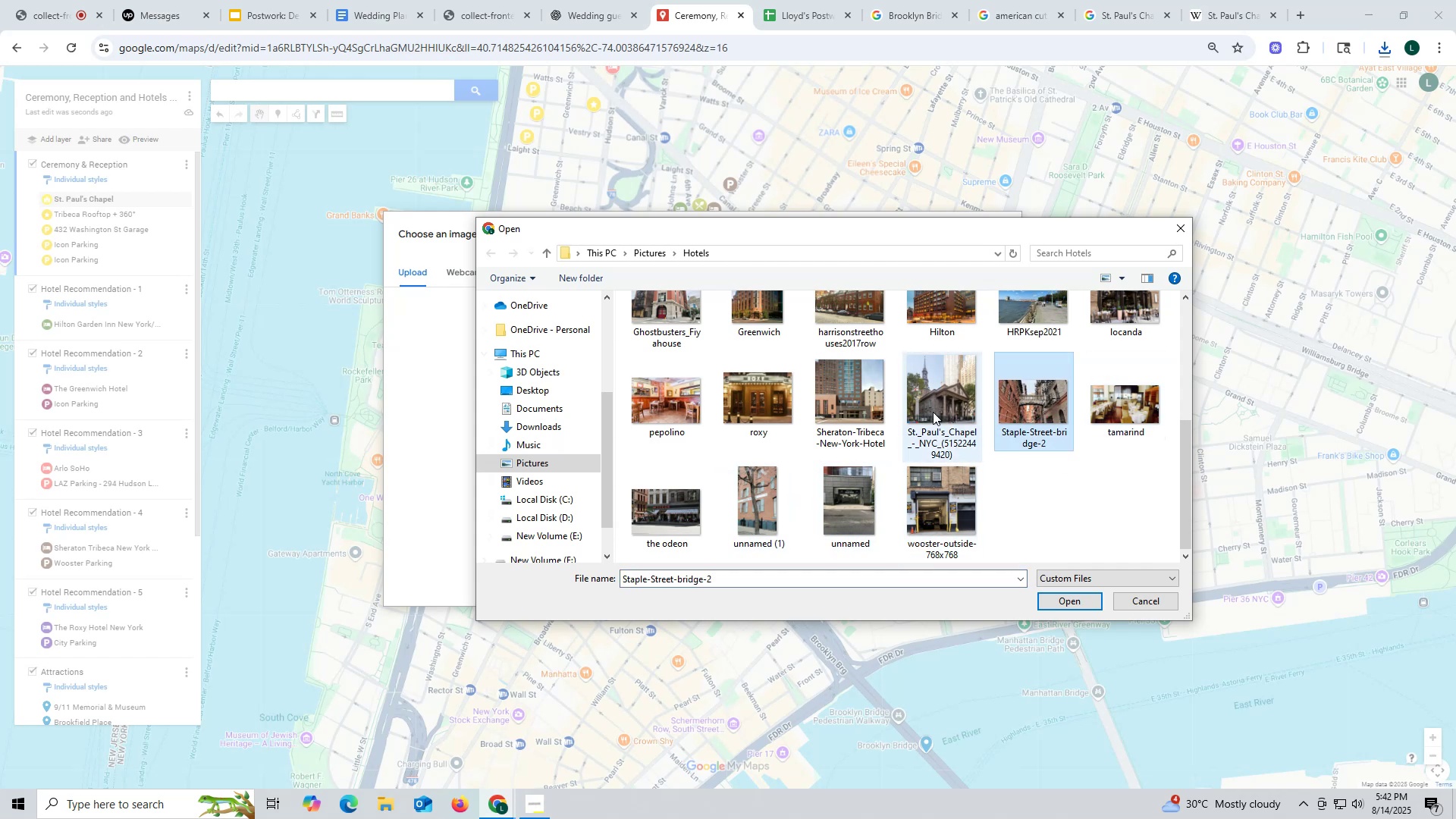 
left_click([930, 405])
 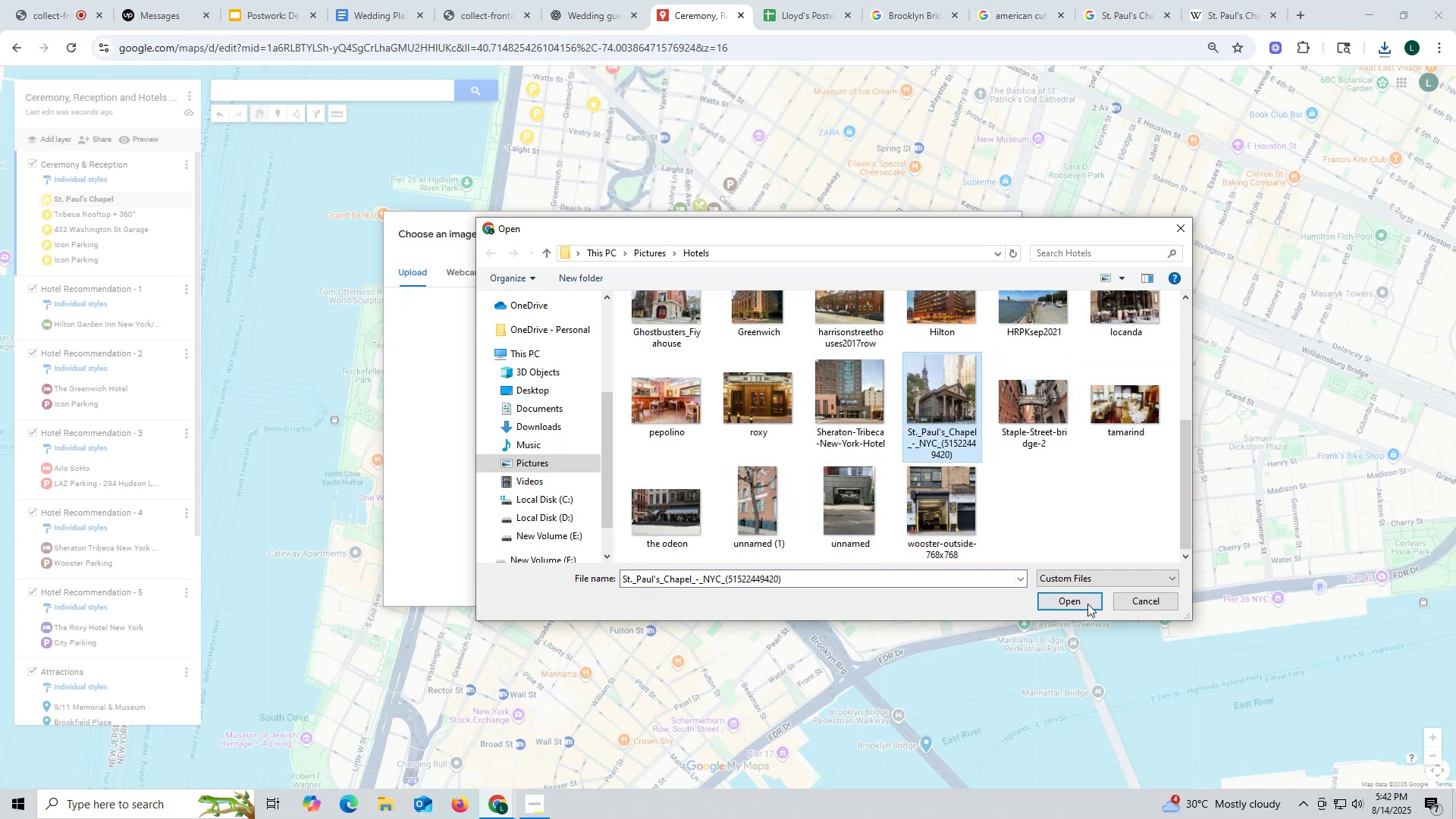 
left_click([1084, 596])
 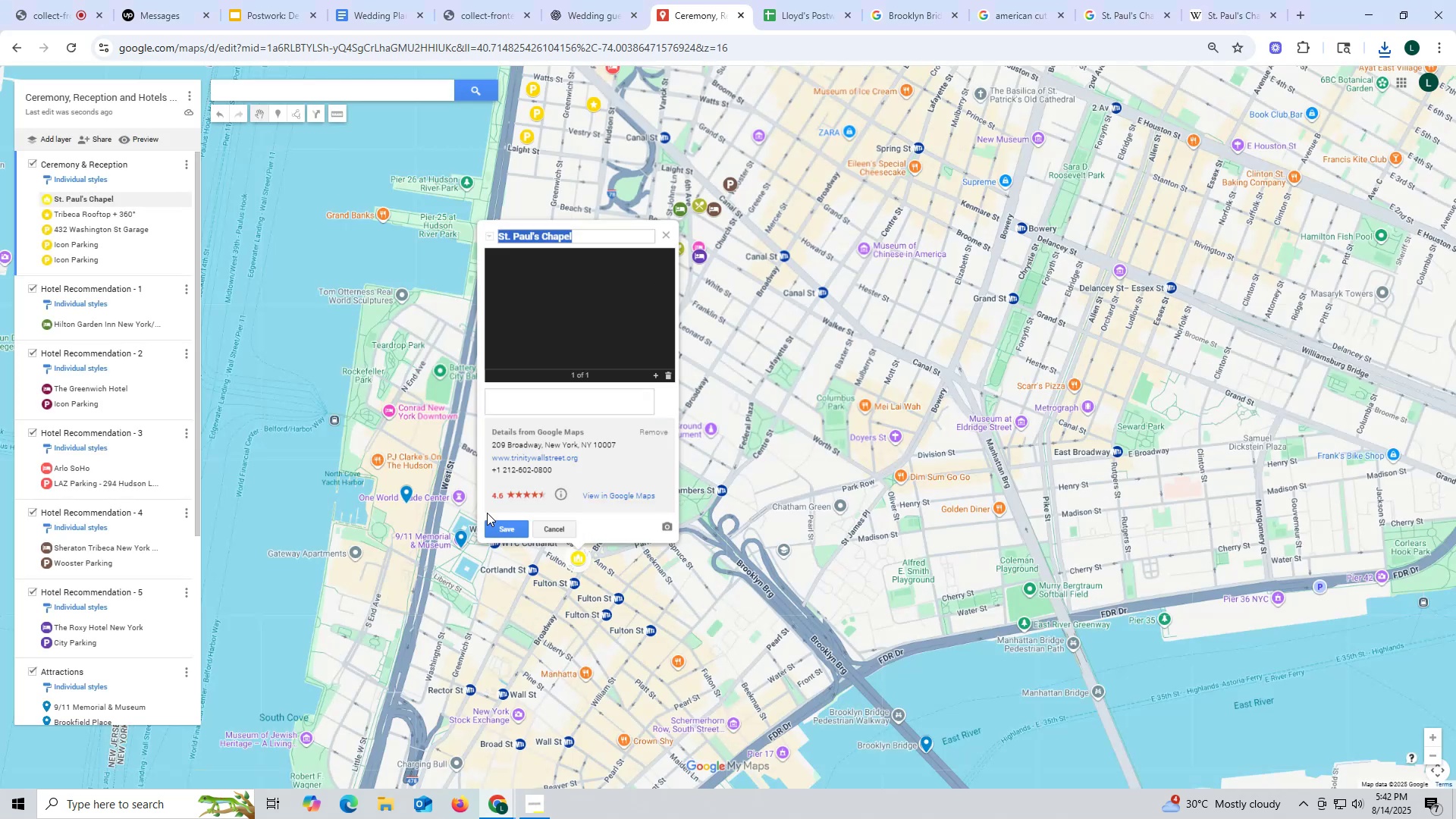 
left_click([504, 532])
 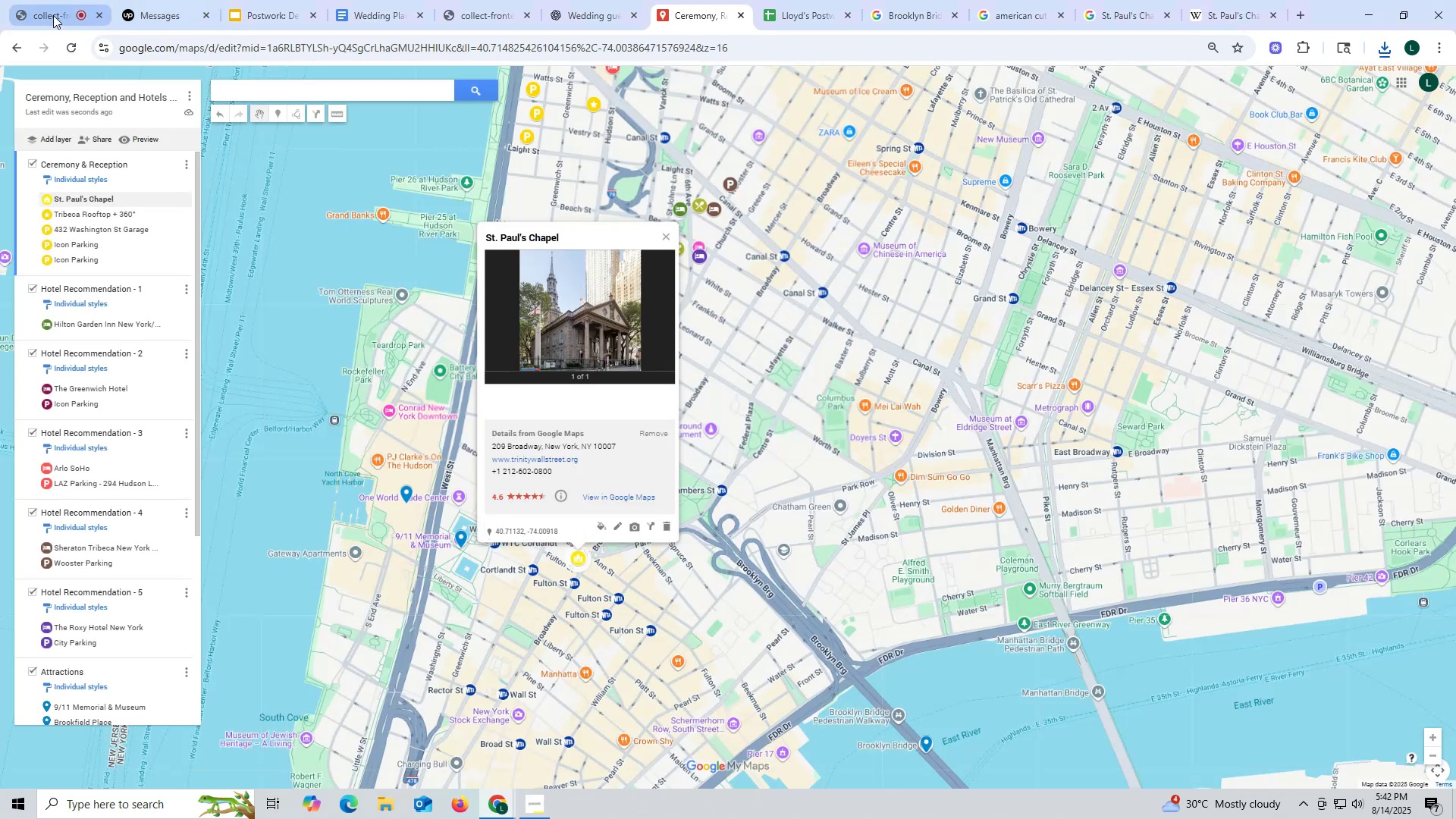 